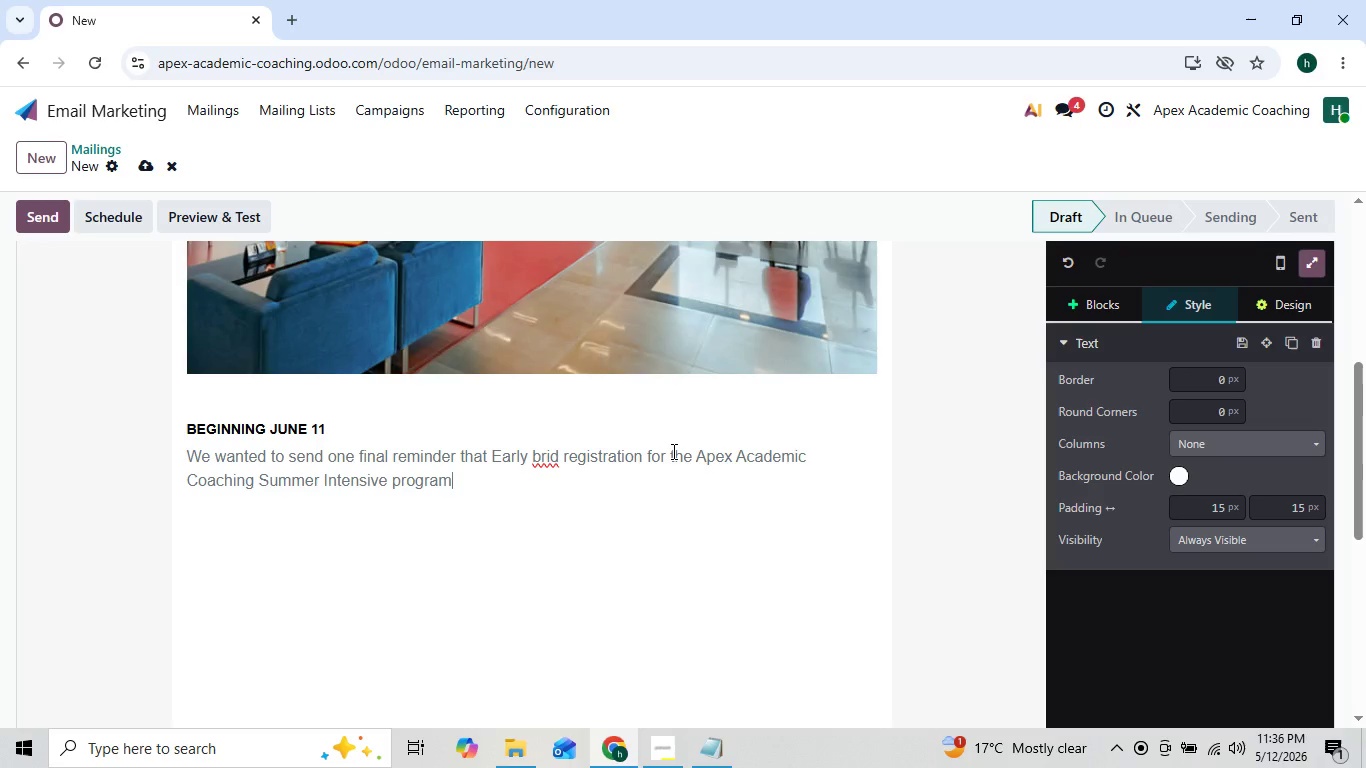 
key(ArrowRight)
 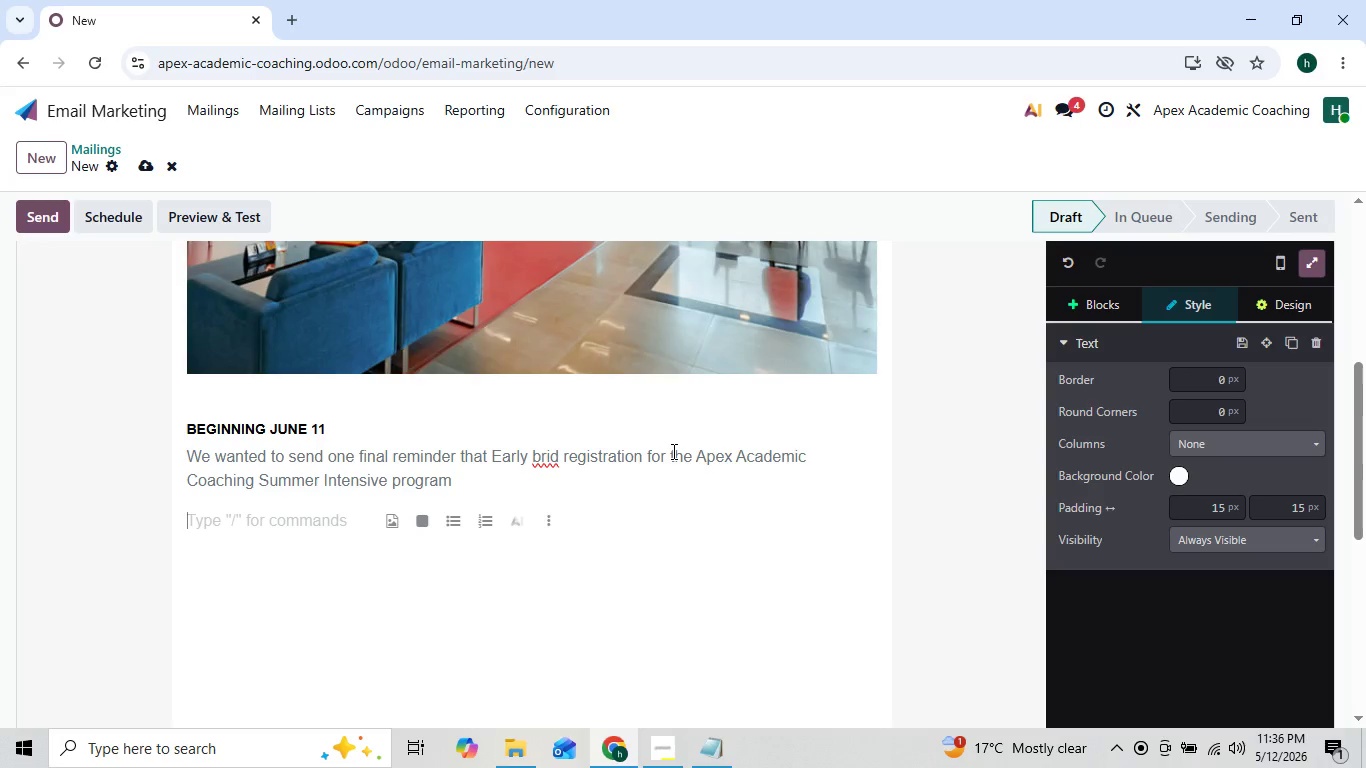 
key(ArrowLeft)
 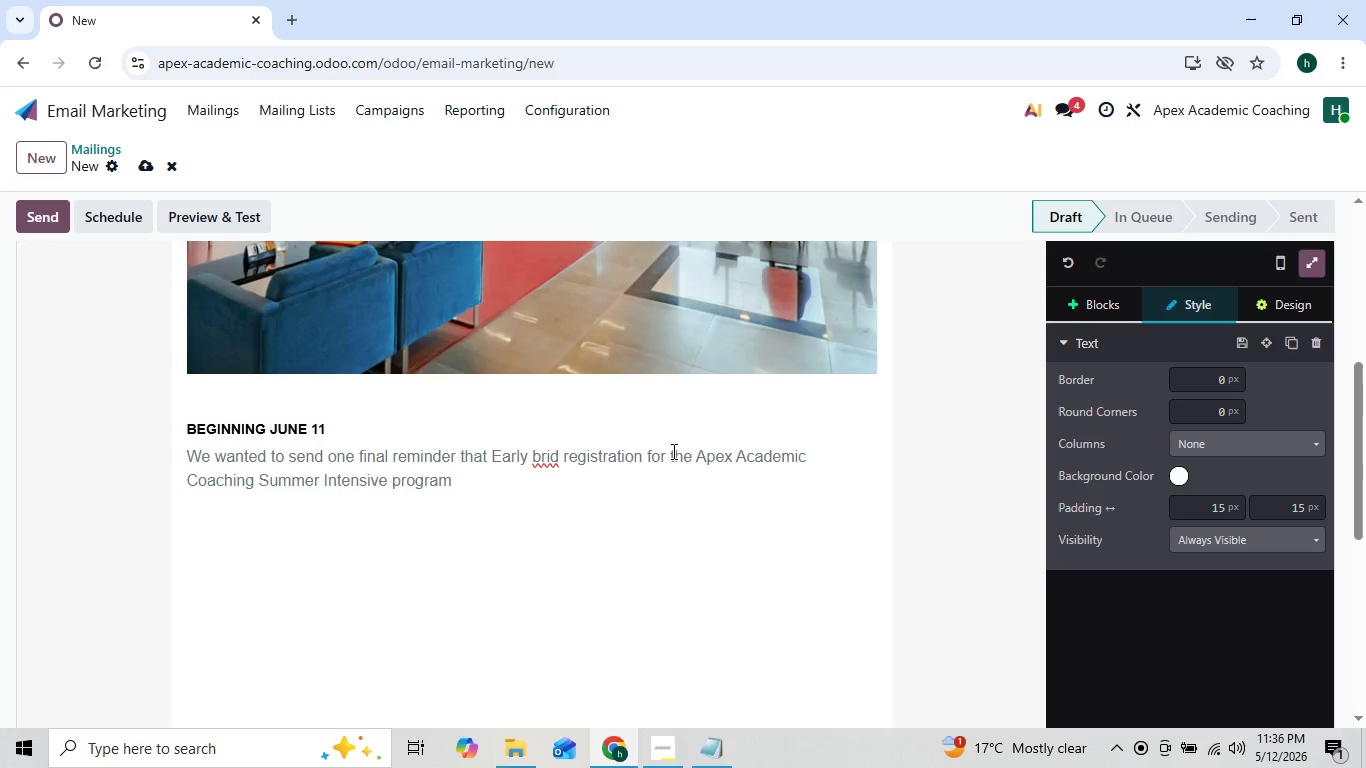 
type(s will be )
 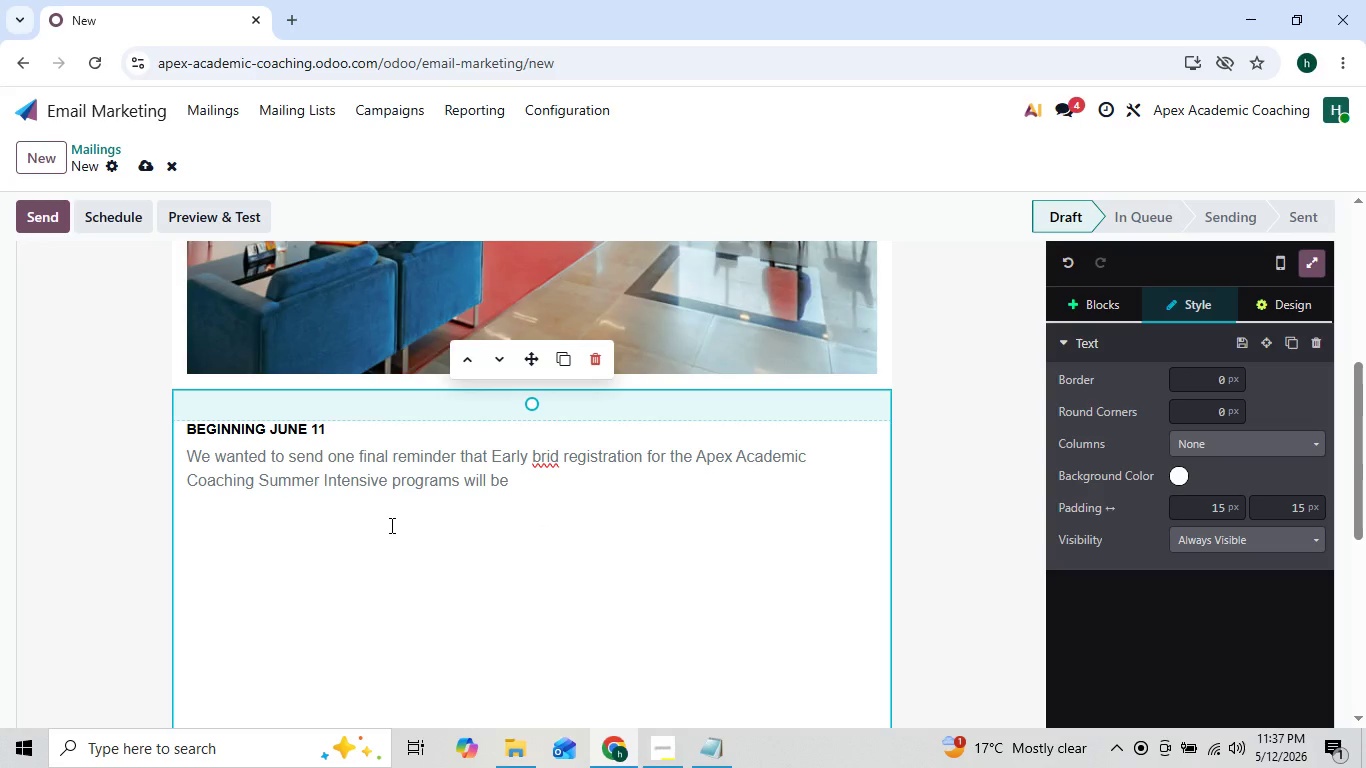 
wait(15.31)
 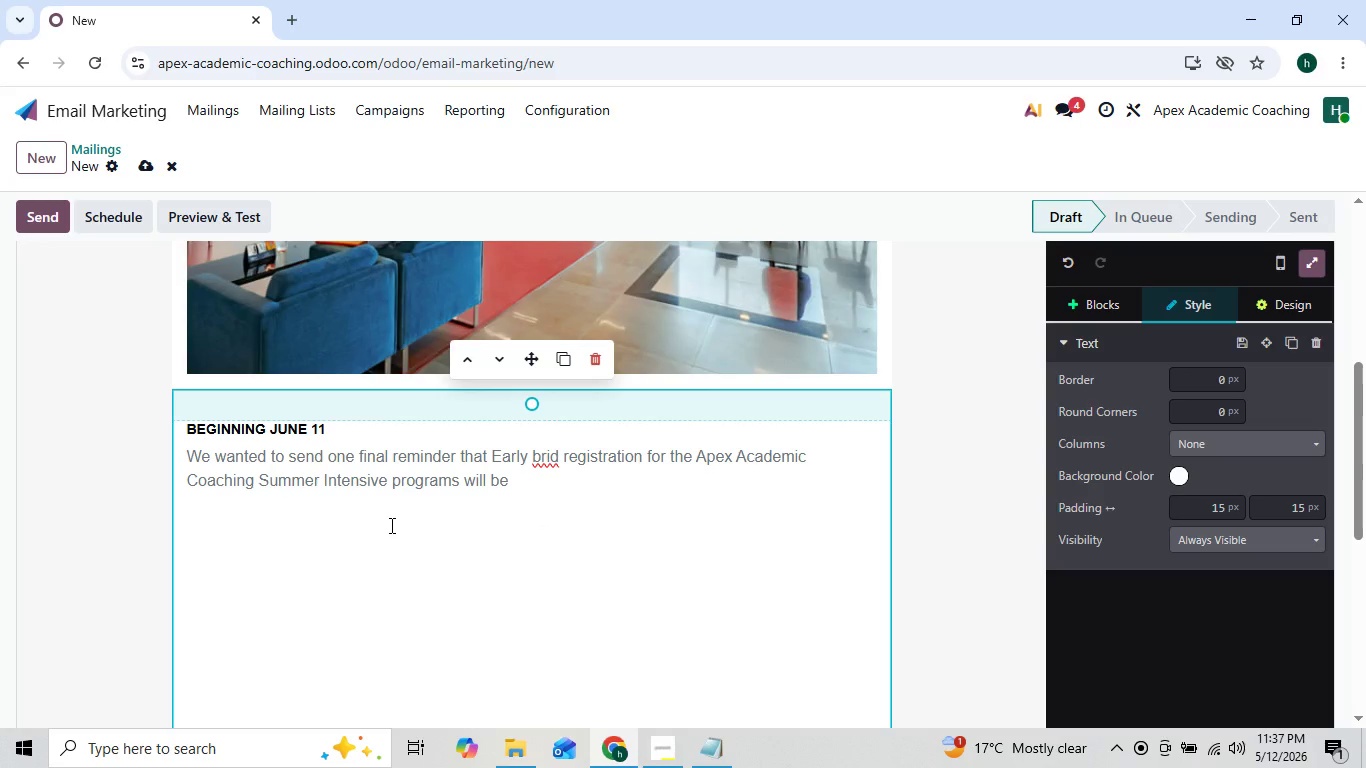 
type(closing soon,)
key(Backspace)
type(.)
 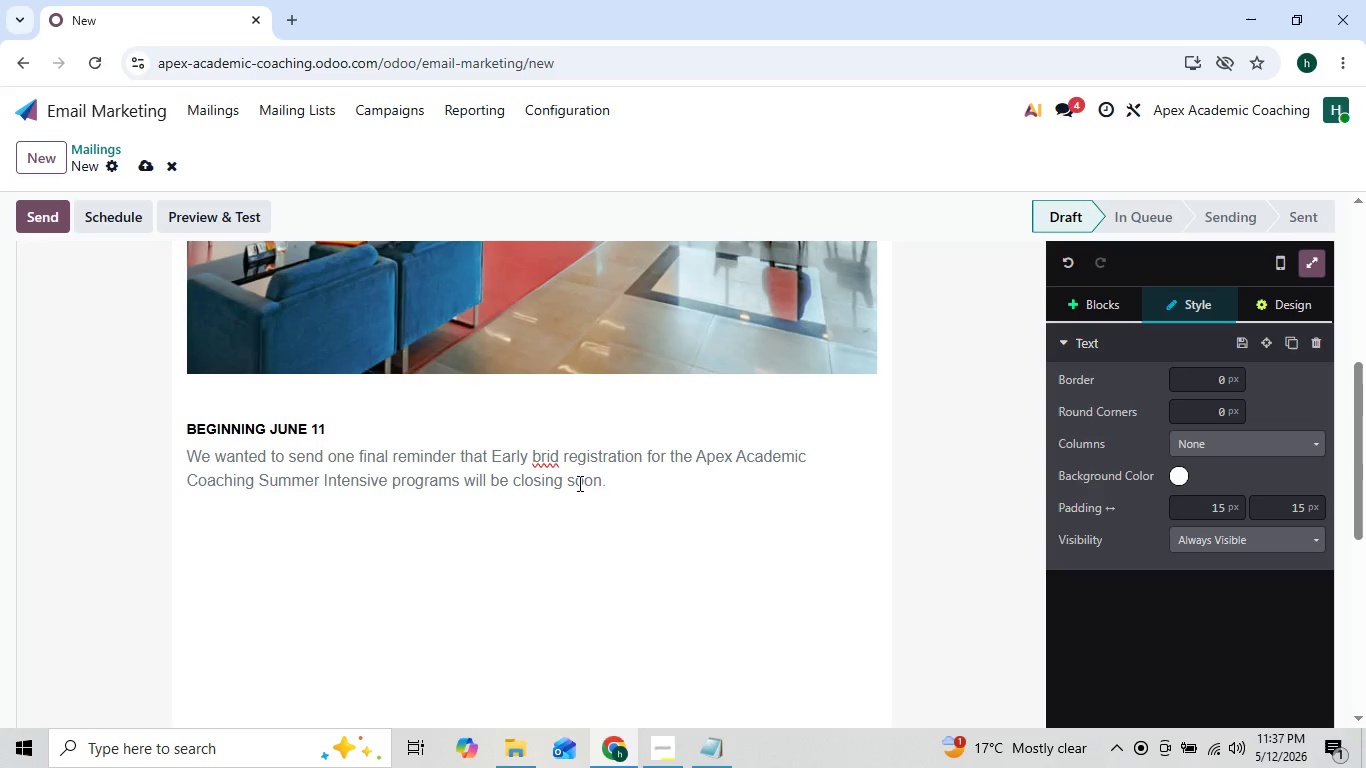 
key(Enter)
 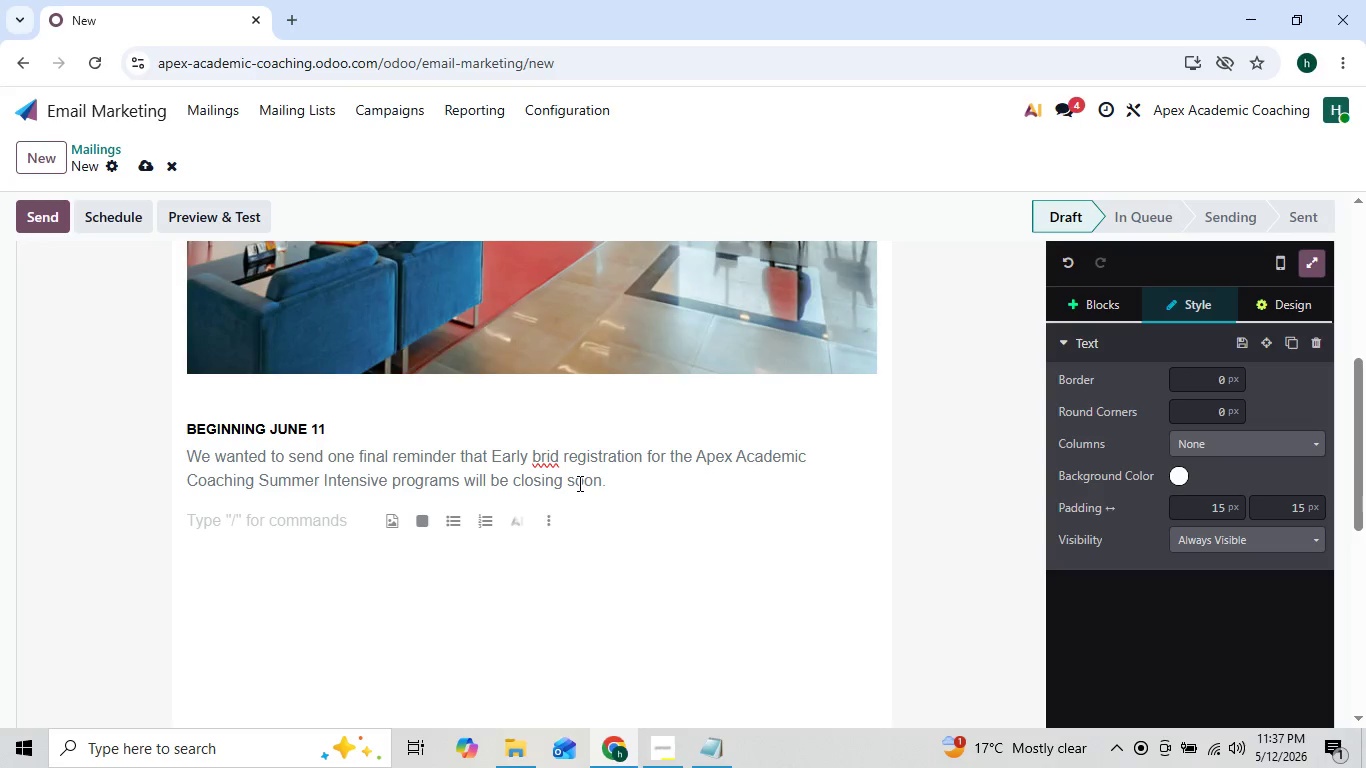 
type(As of today, ther )
key(Backspace)
type(e are only a limited number of ra)
key(Backspace)
type(eman)
key(Backspace)
type(ining seats available in several of our mos requesed sessions)
 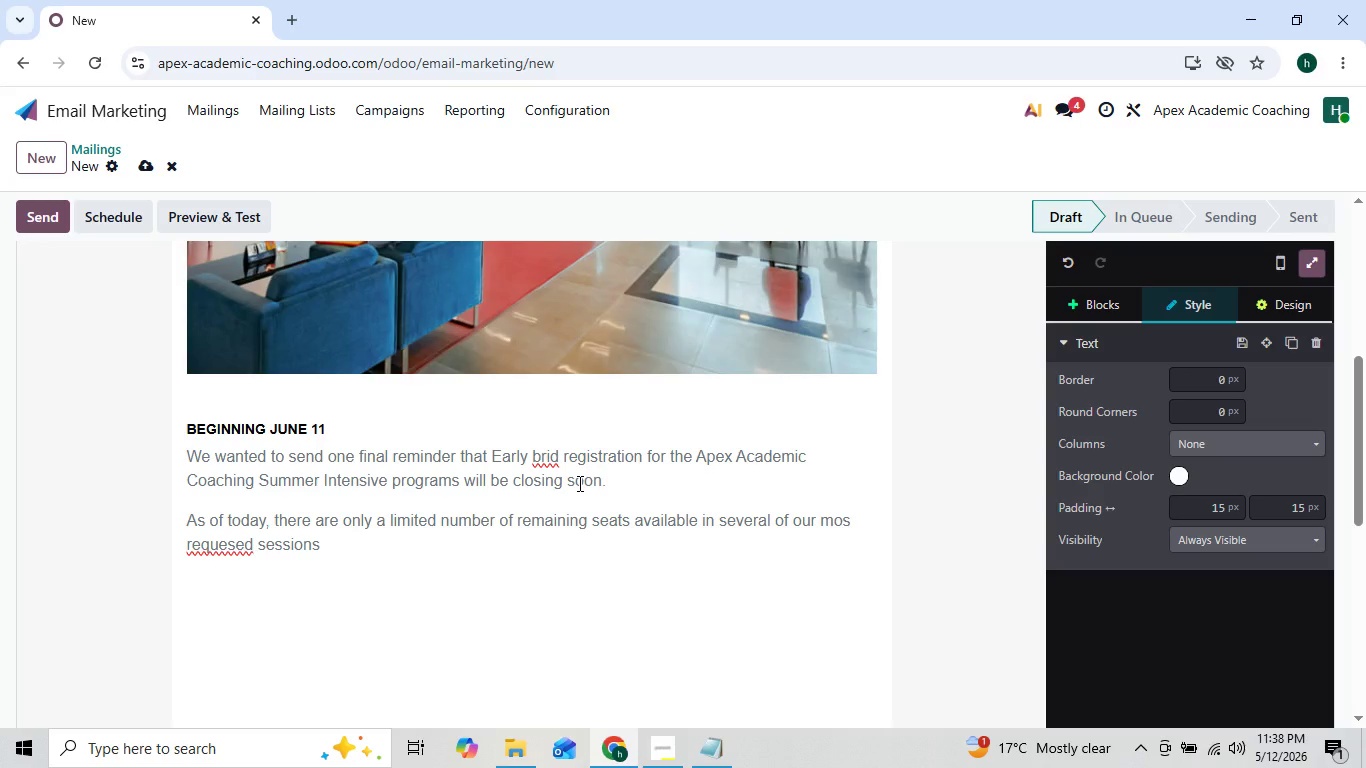 
key(ArrowLeft)
 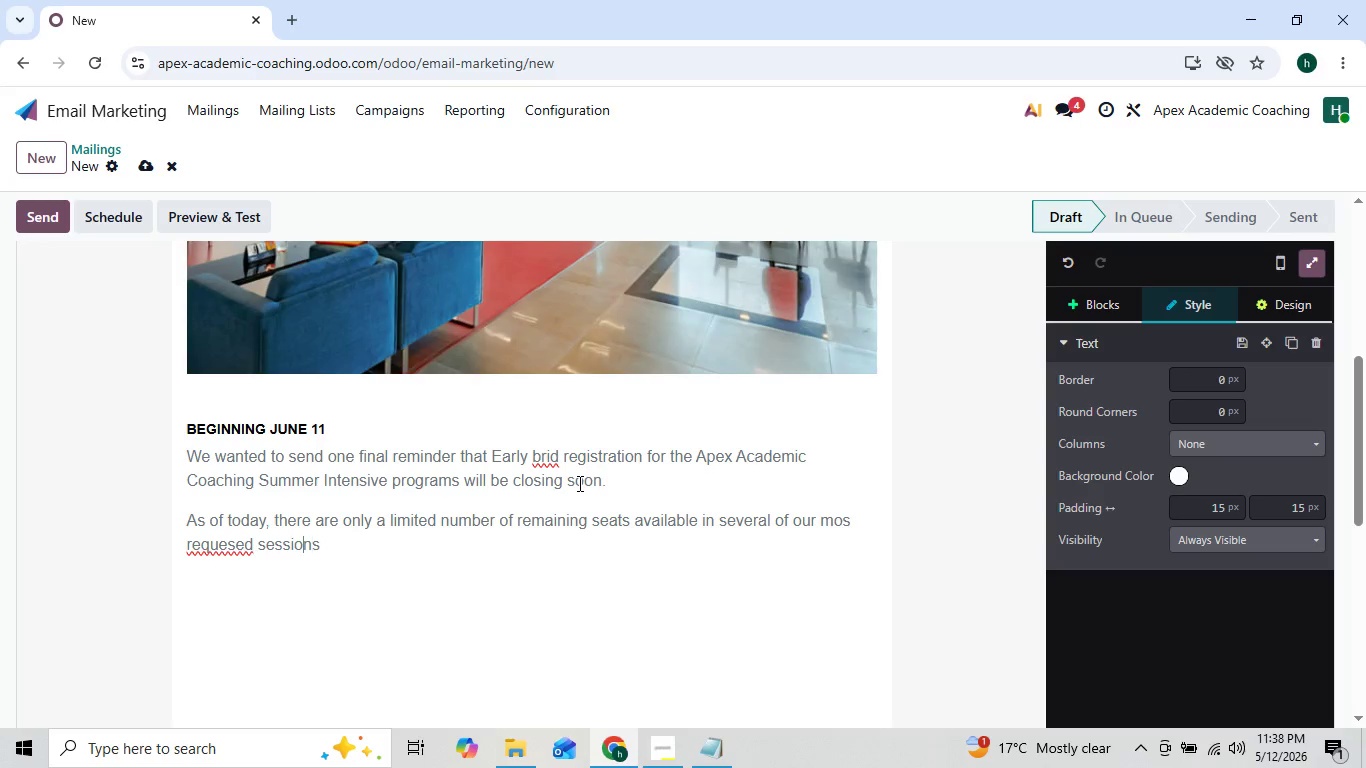 
key(ArrowLeft)
 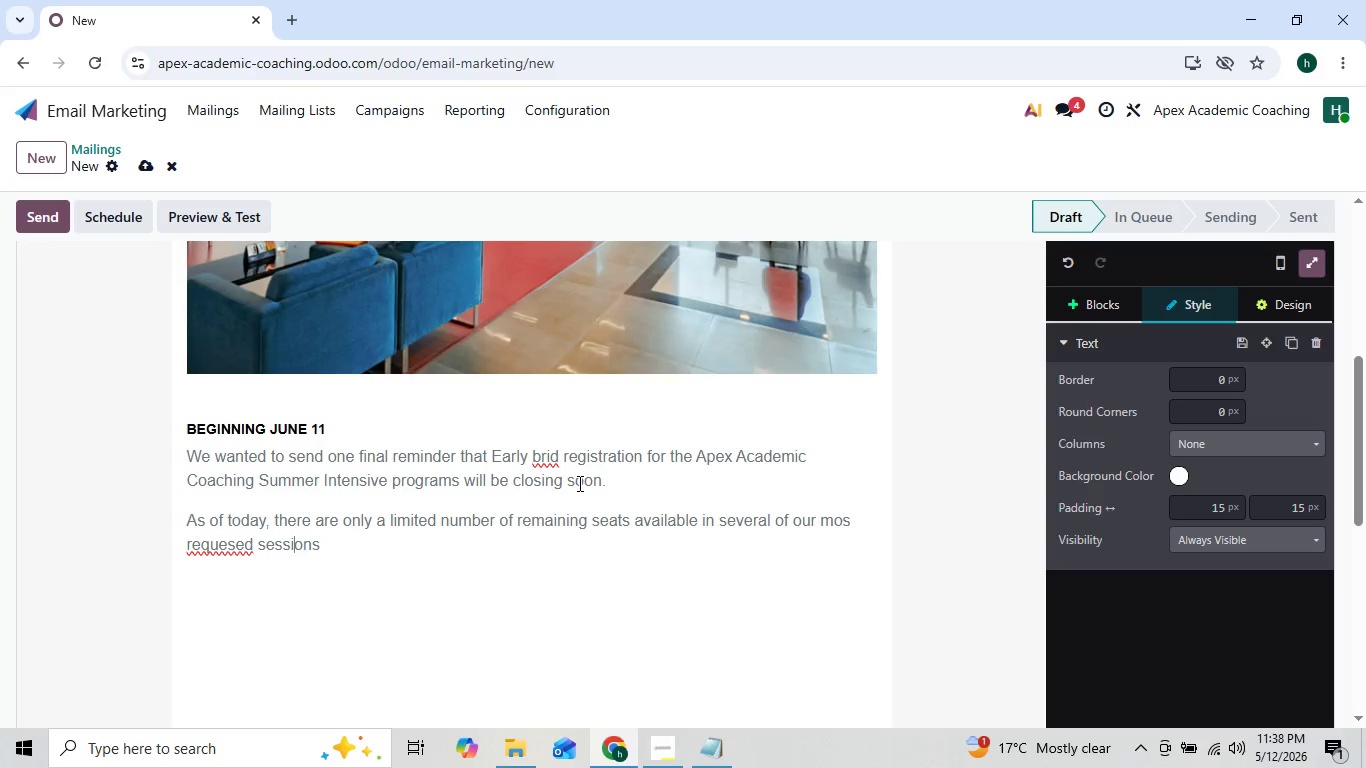 
key(ArrowLeft)
 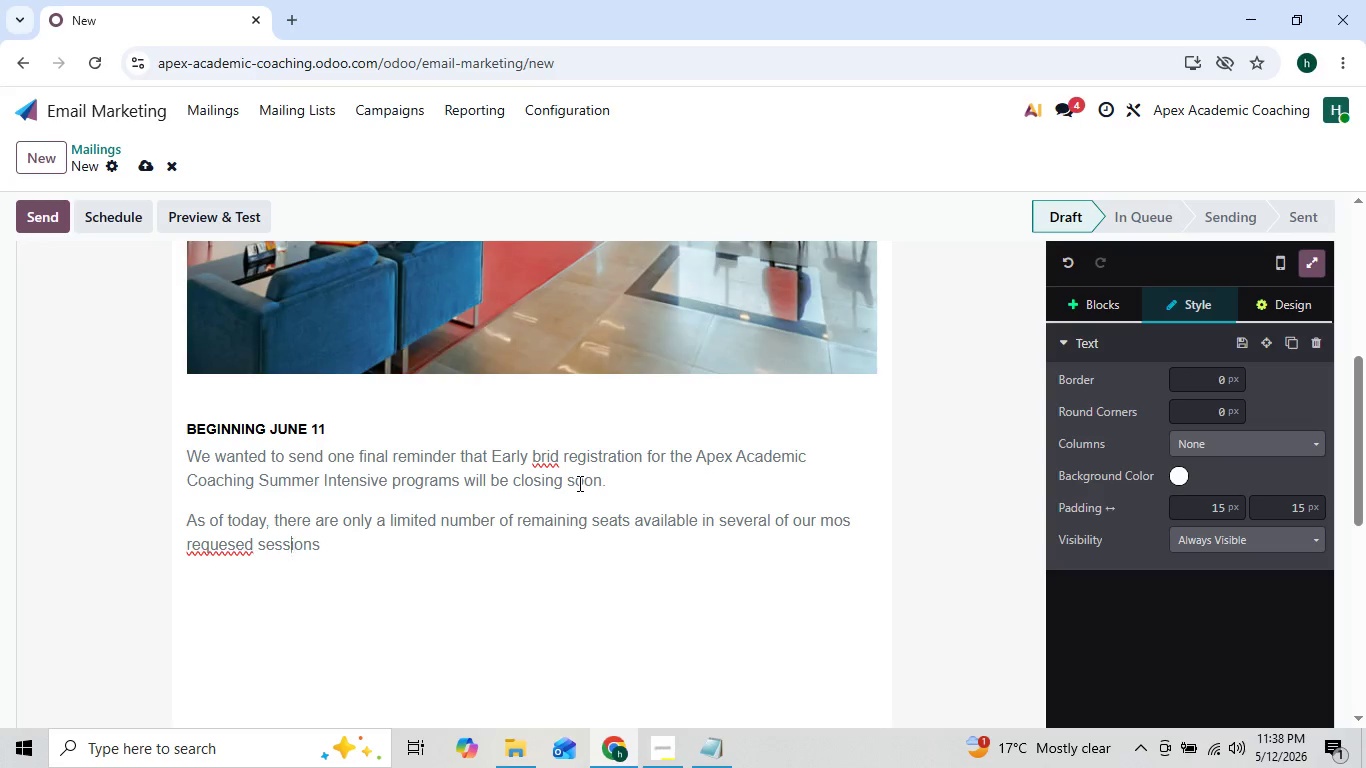 
key(ArrowLeft)
 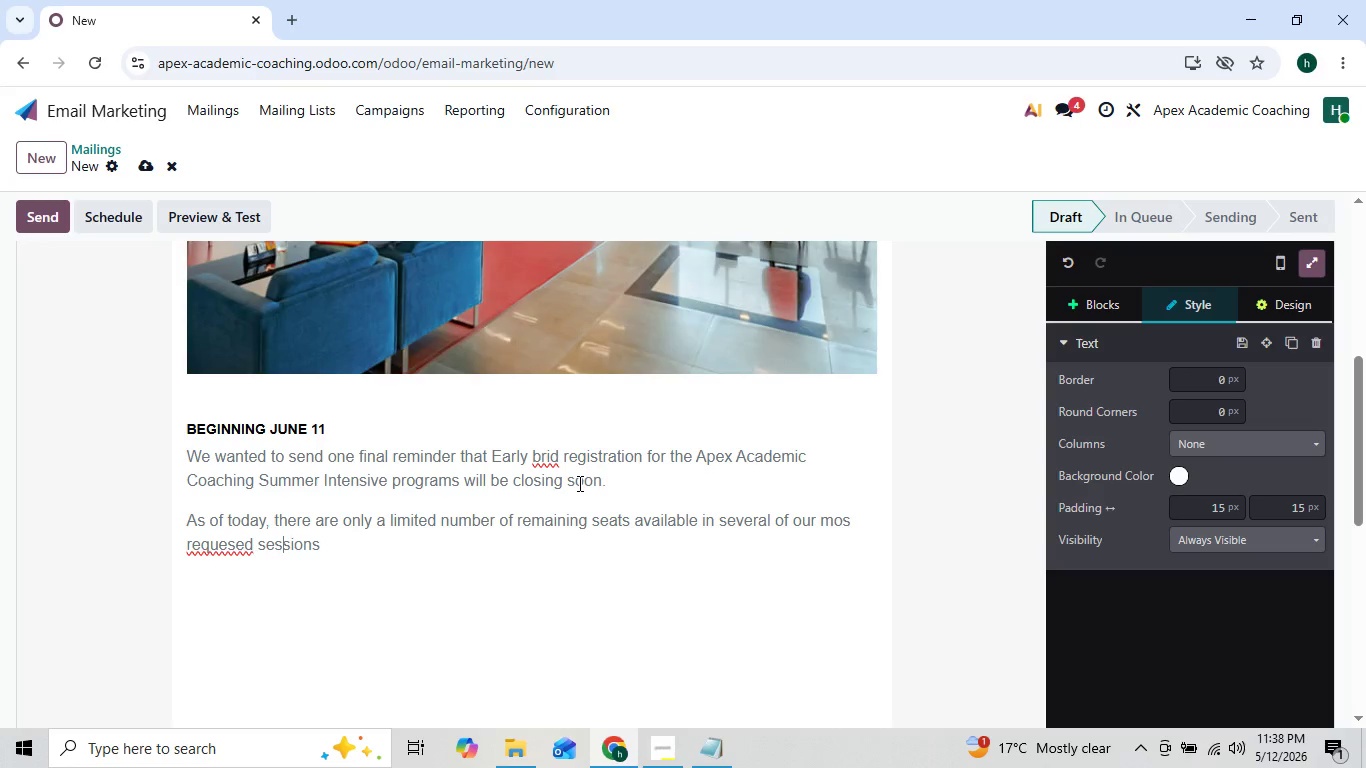 
key(ArrowLeft)
 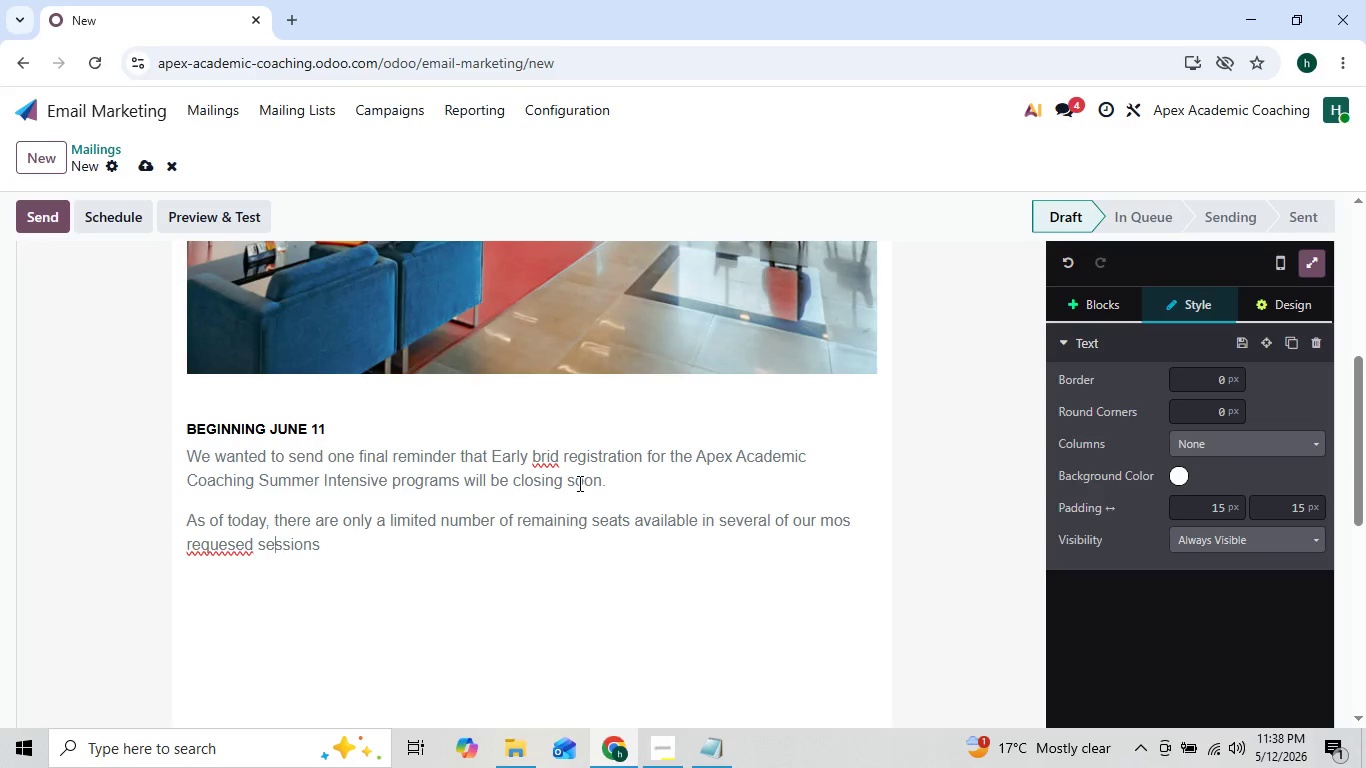 
key(ArrowLeft)
 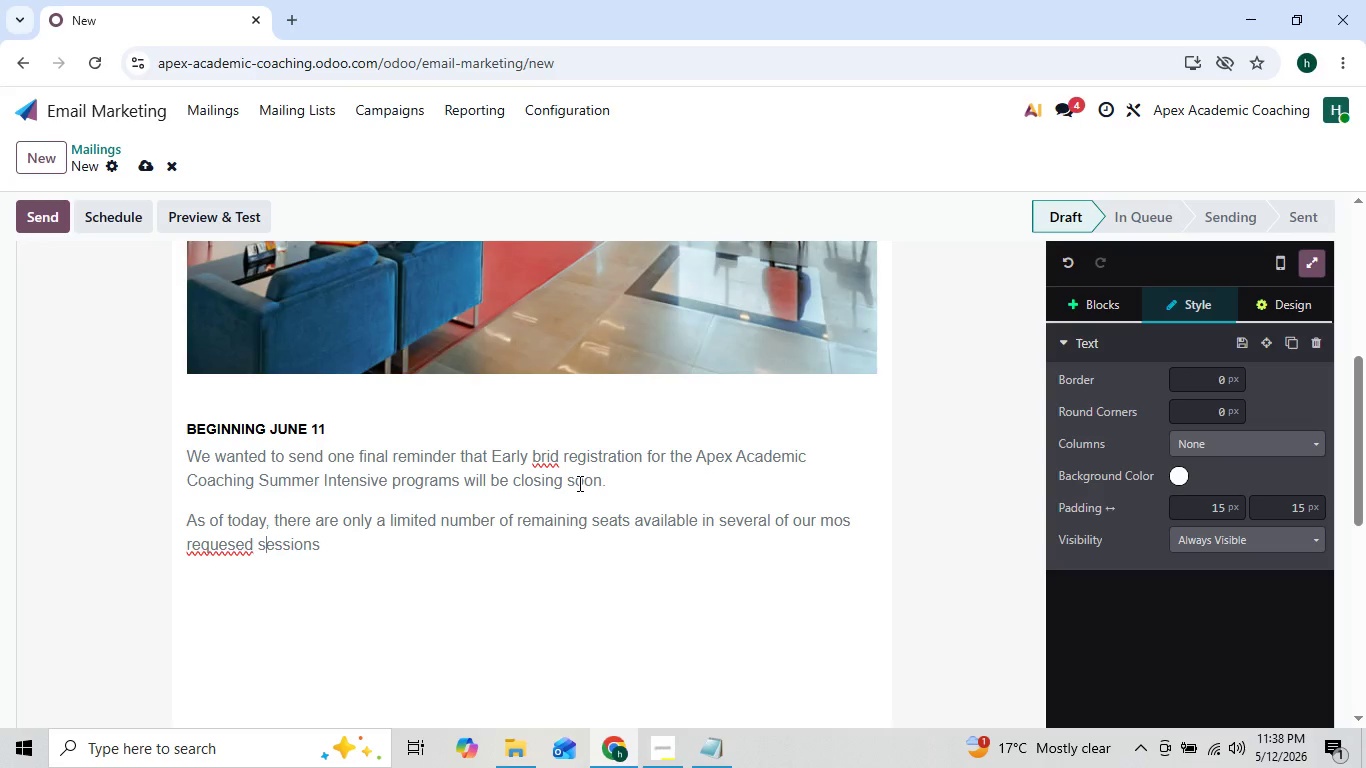 
key(ArrowLeft)
 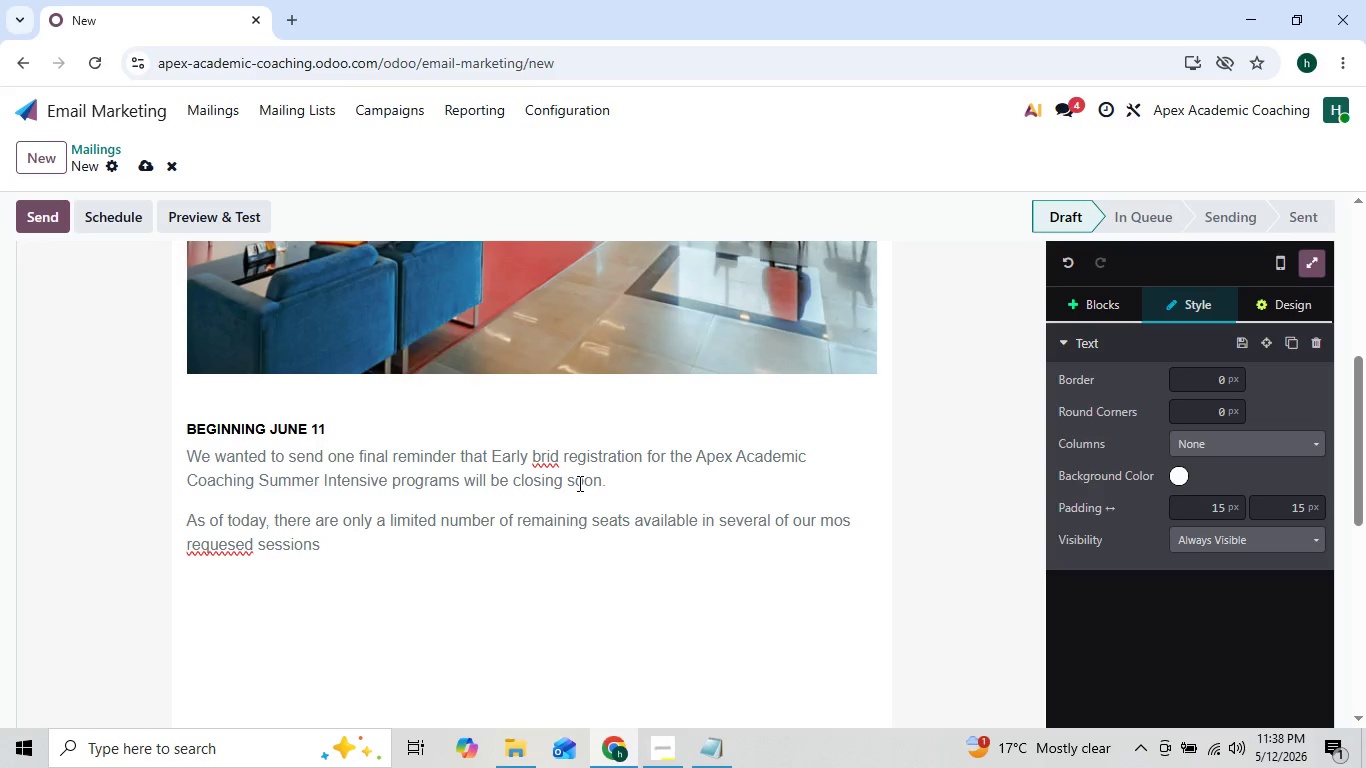 
key(ArrowLeft)
 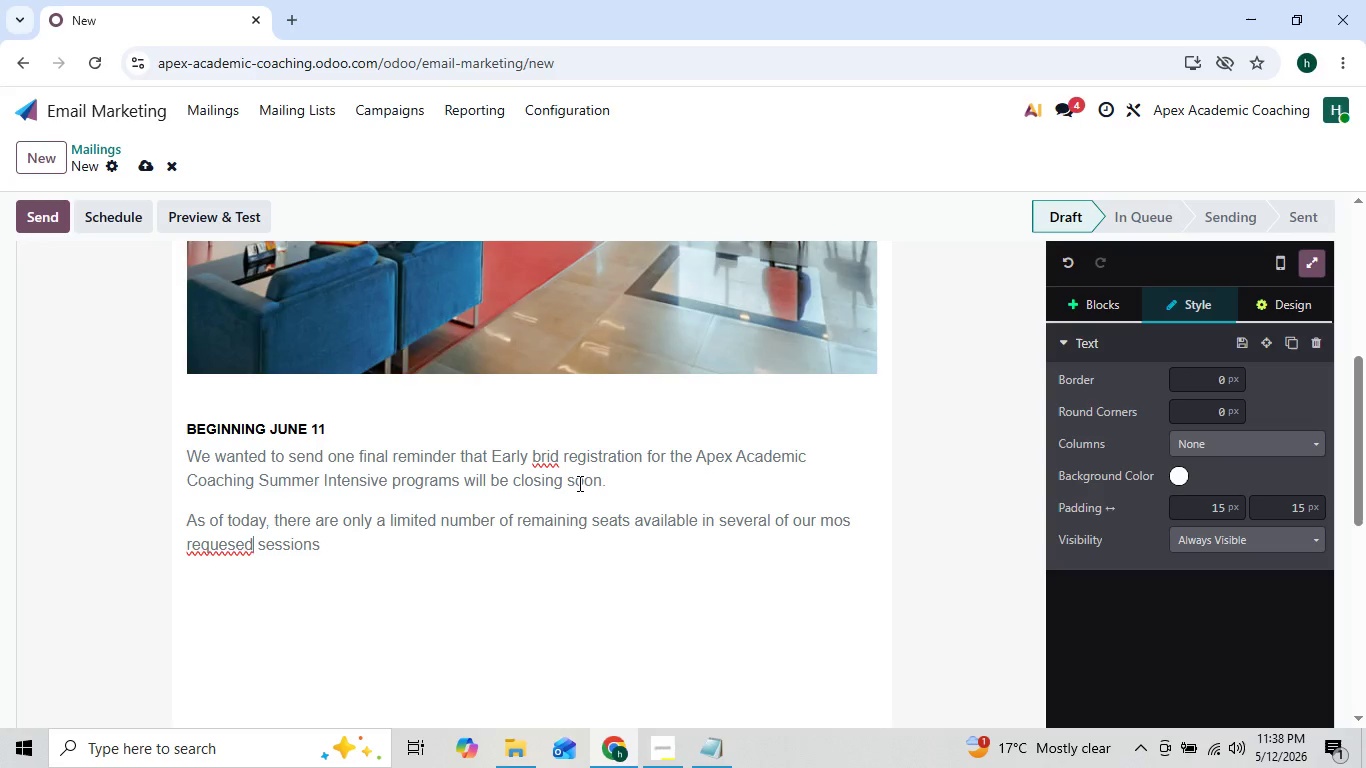 
key(ArrowLeft)
 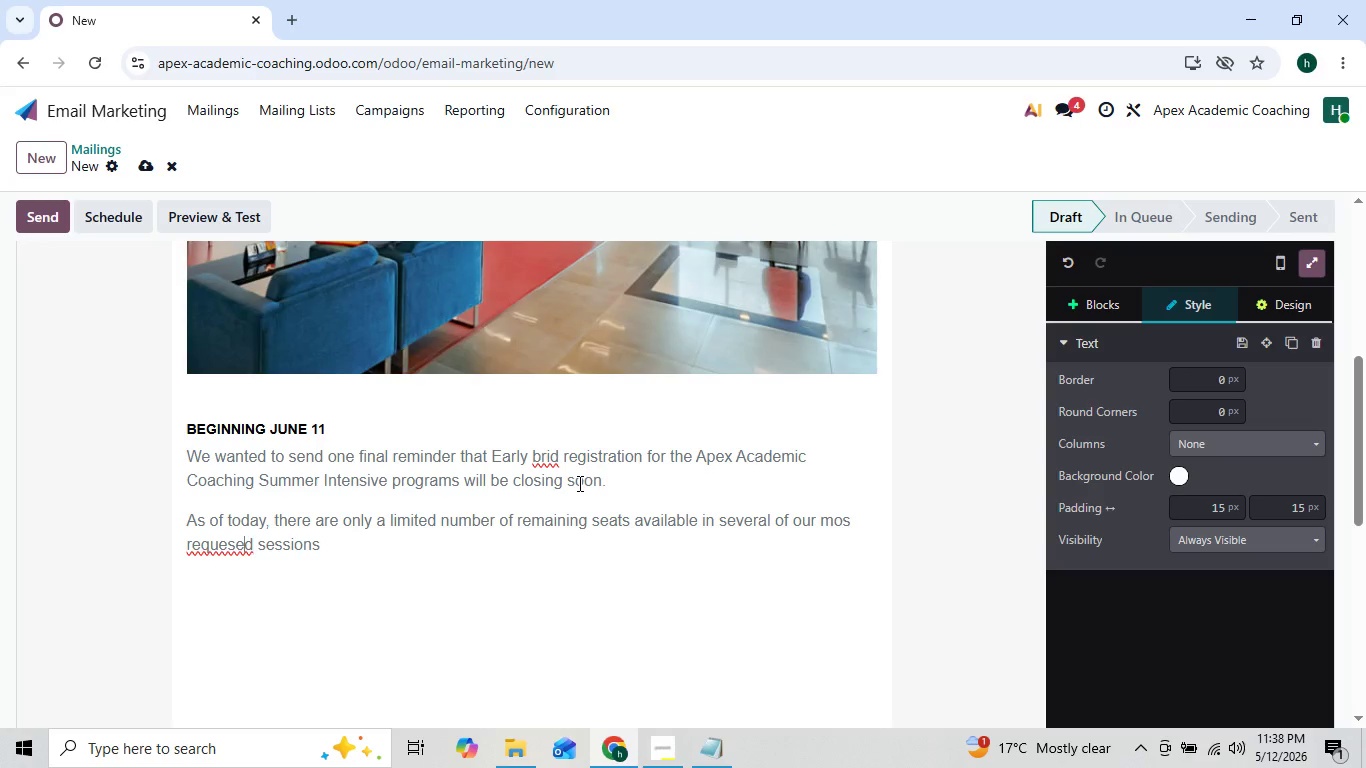 
key(ArrowLeft)
 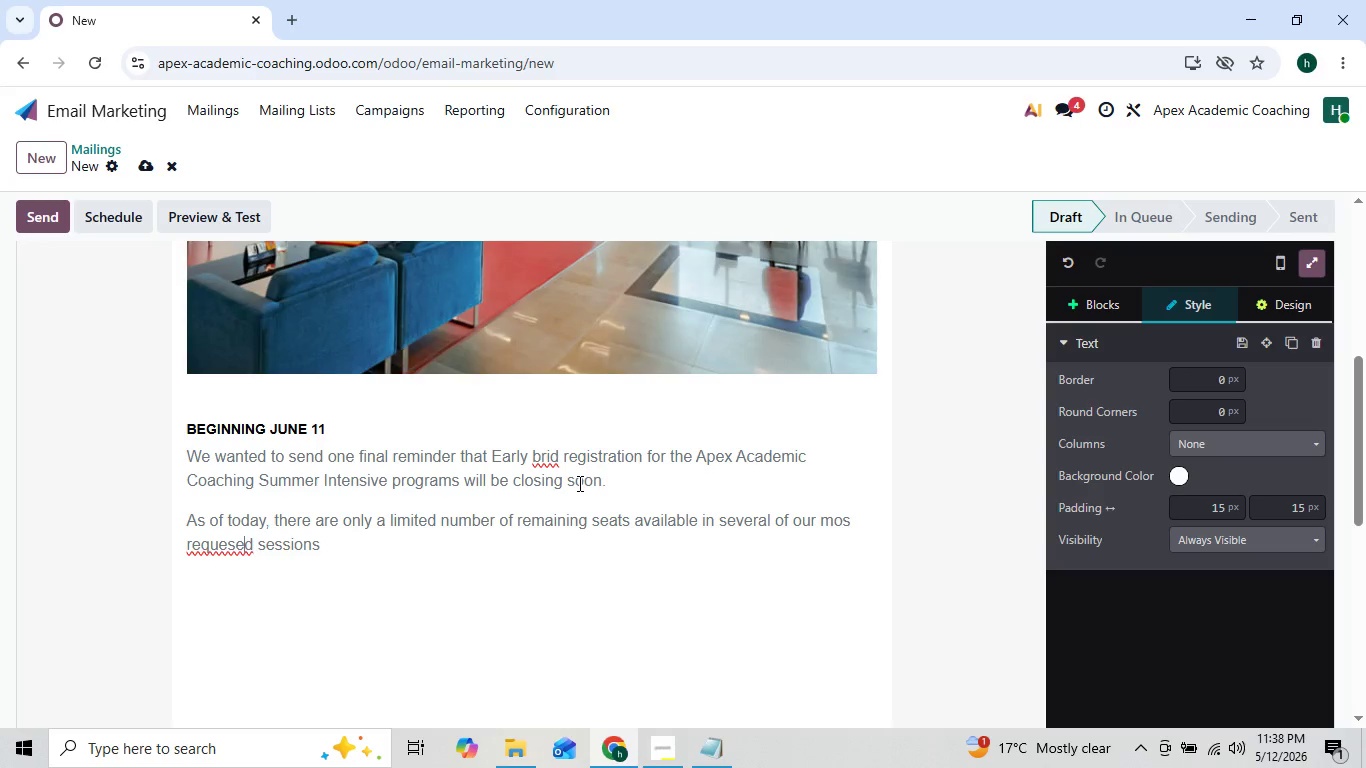 
key(ArrowLeft)
 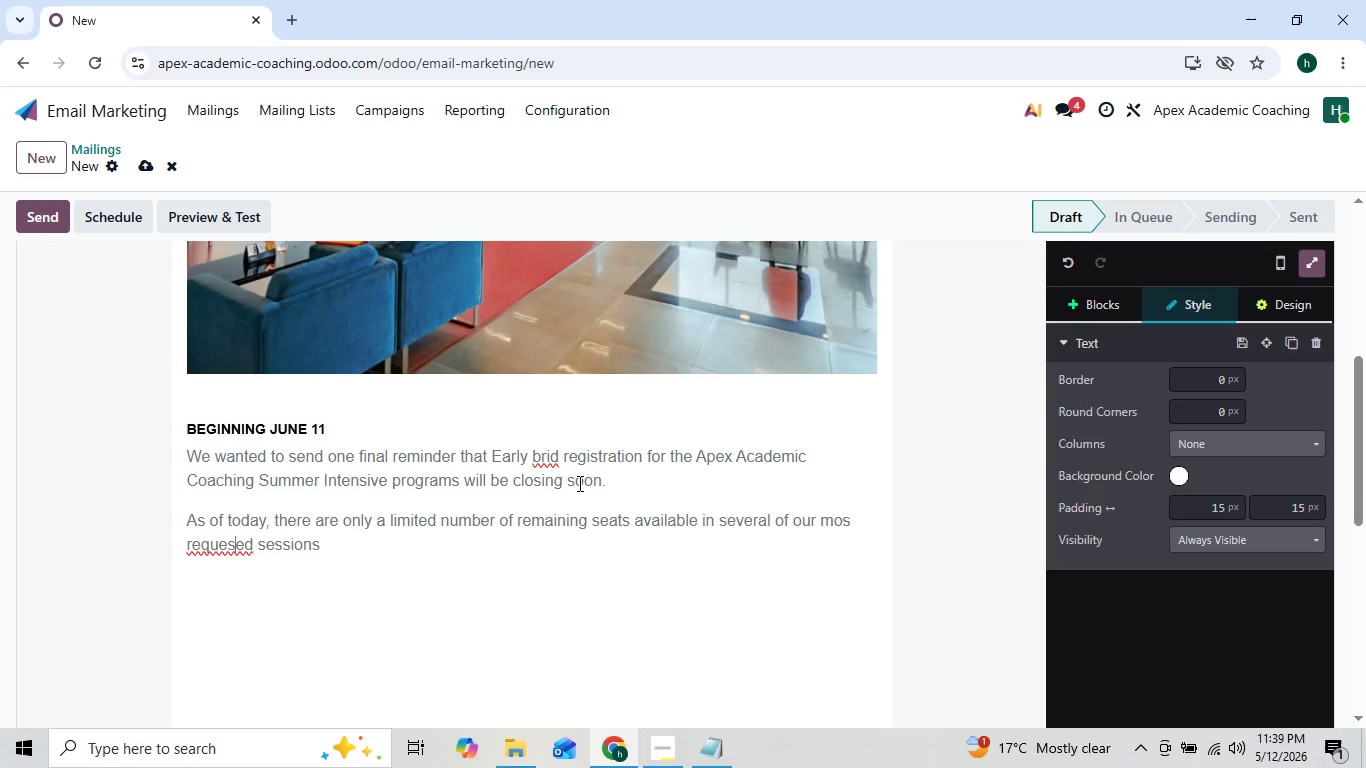 
key(ArrowLeft)
 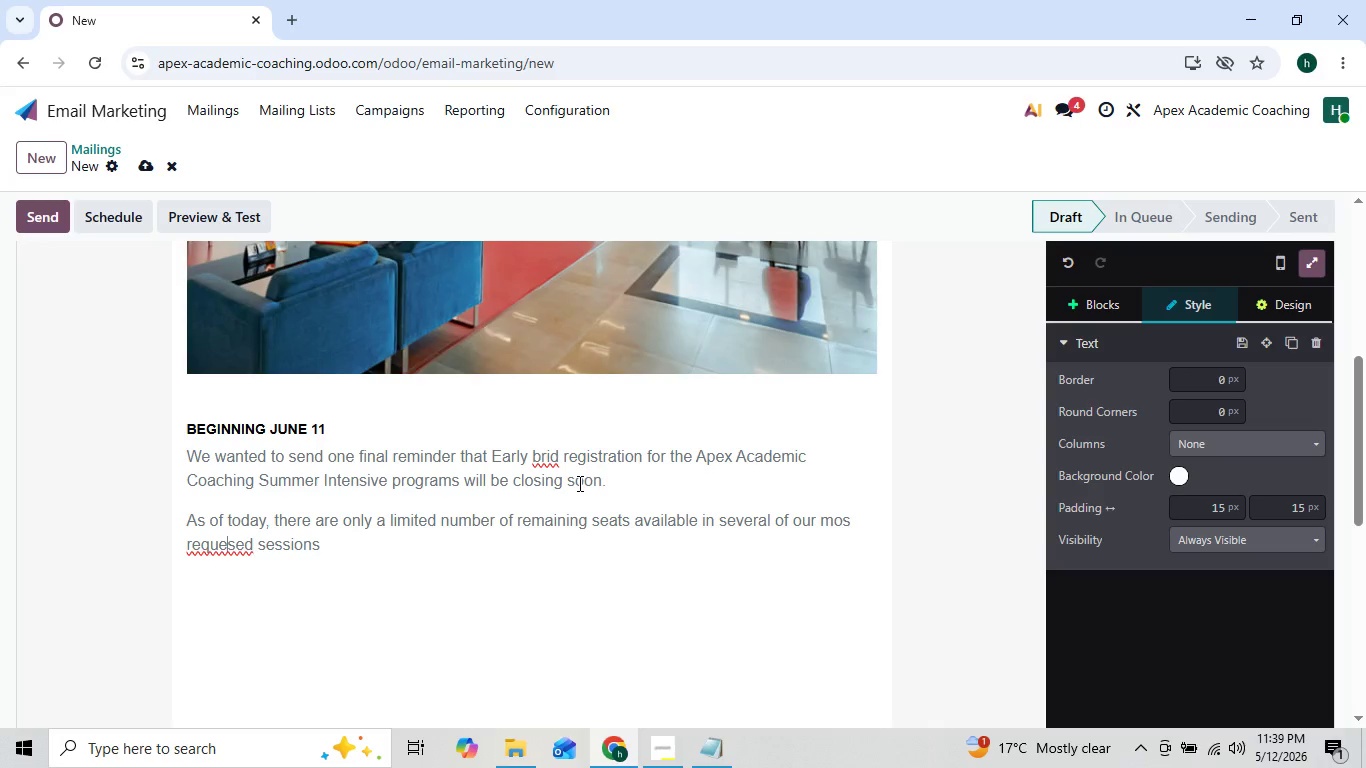 
key(ArrowRight)
 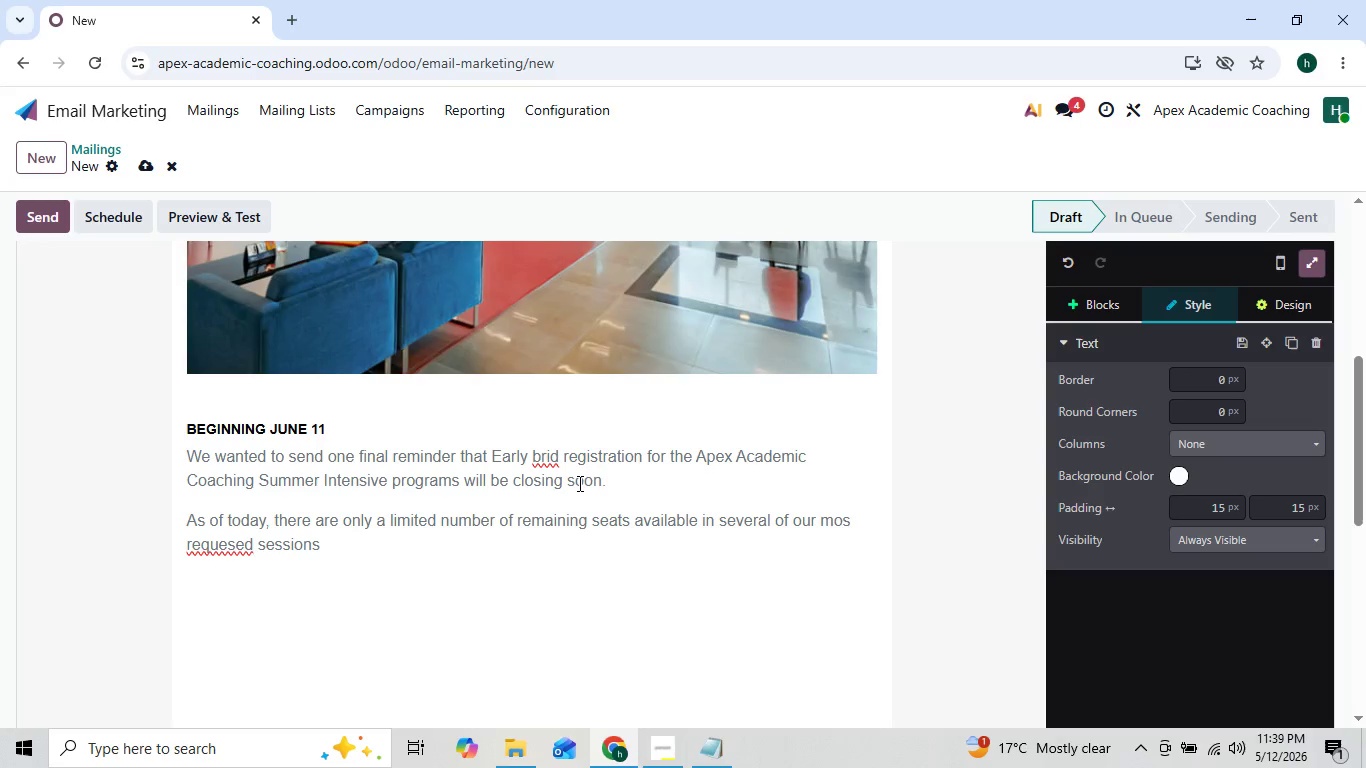 
key(T)
 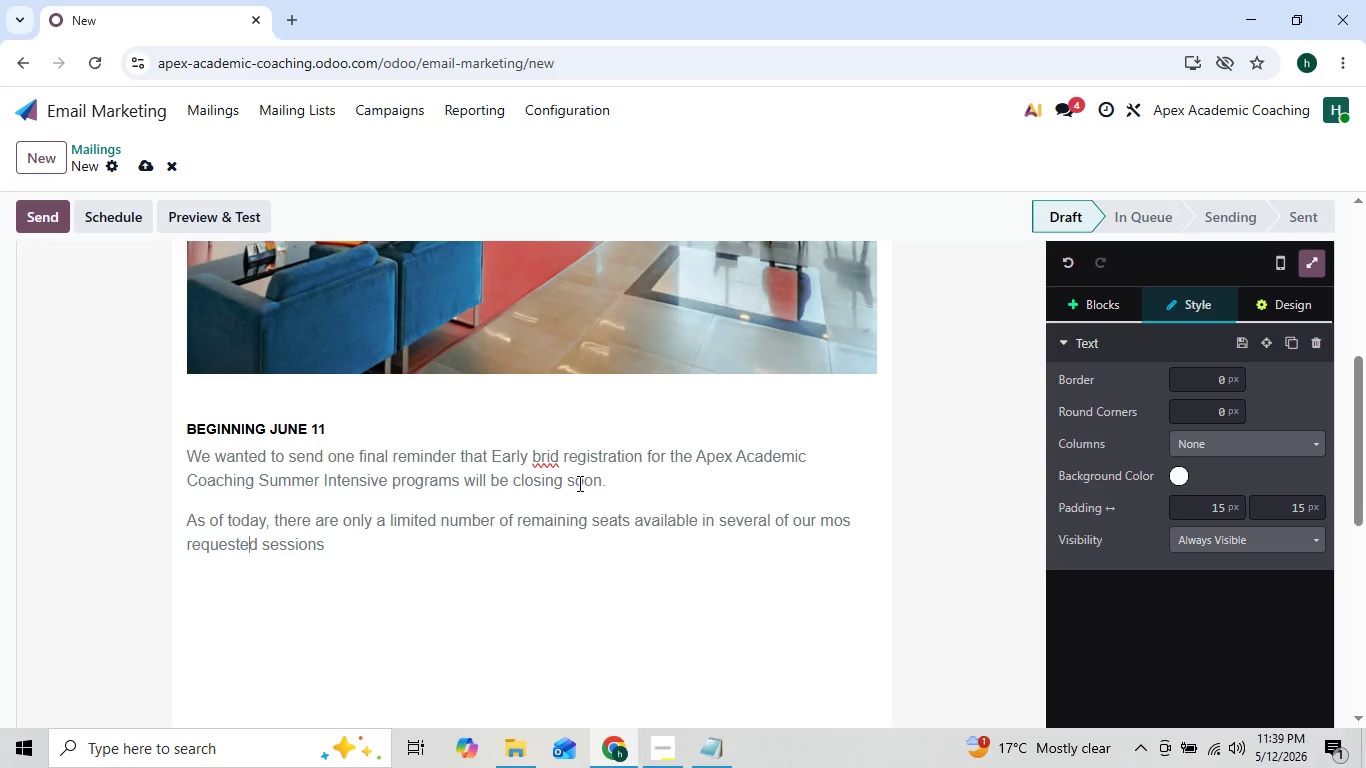 
key(ArrowRight)
 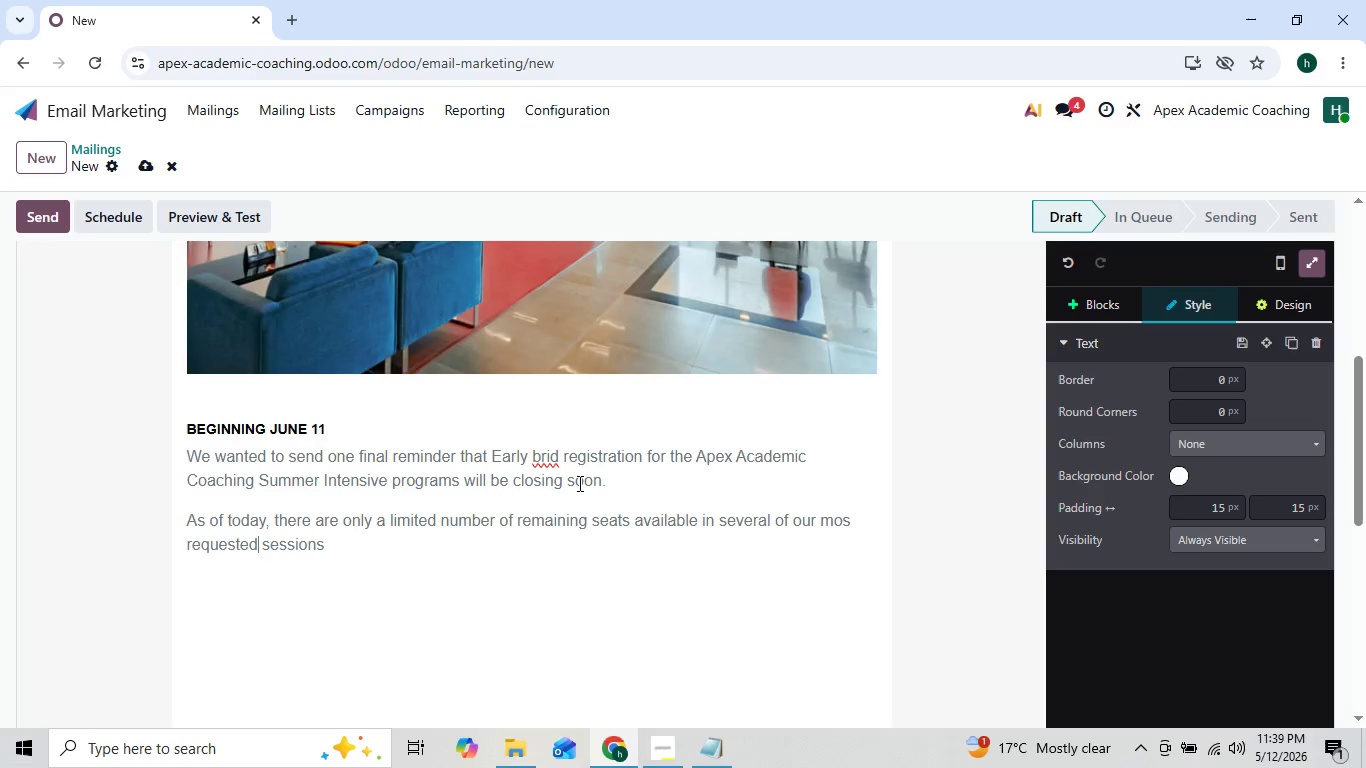 
key(ArrowRight)
 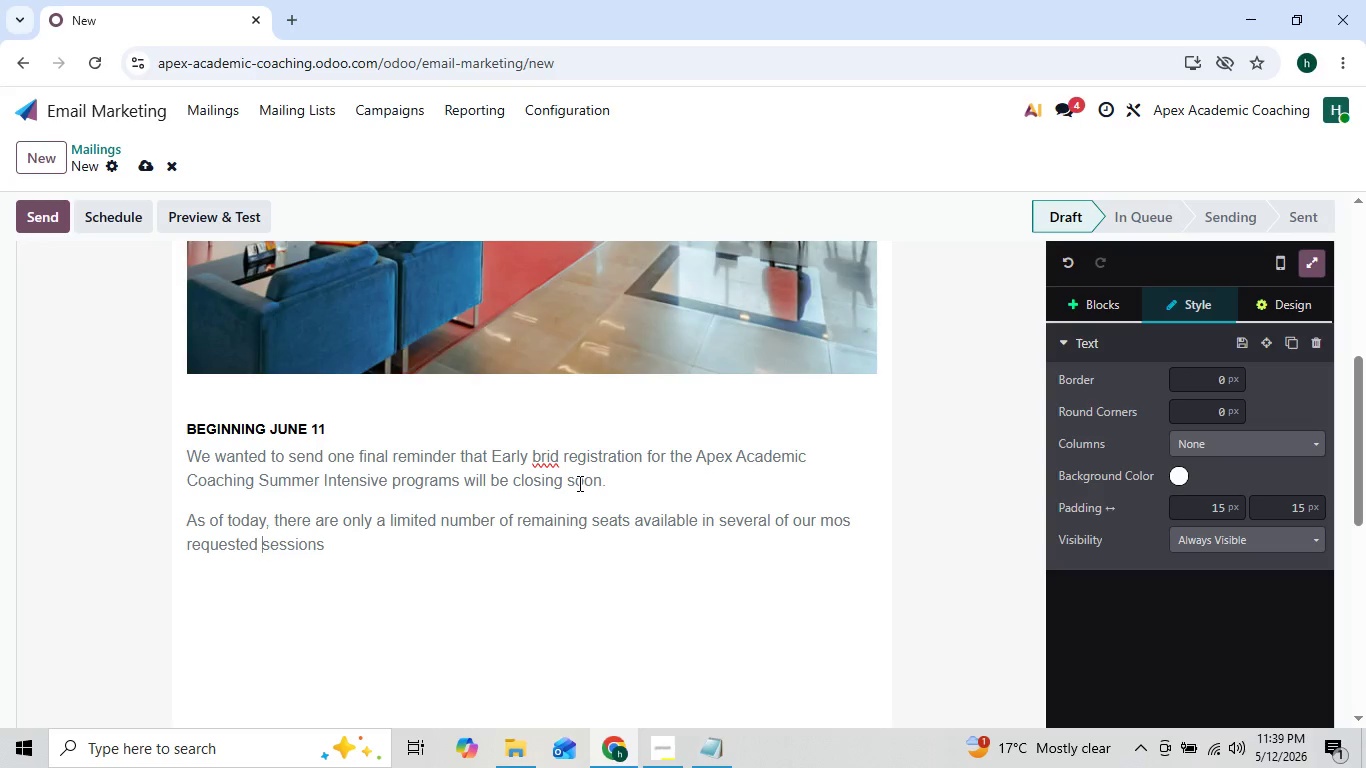 
key(ArrowRight)
 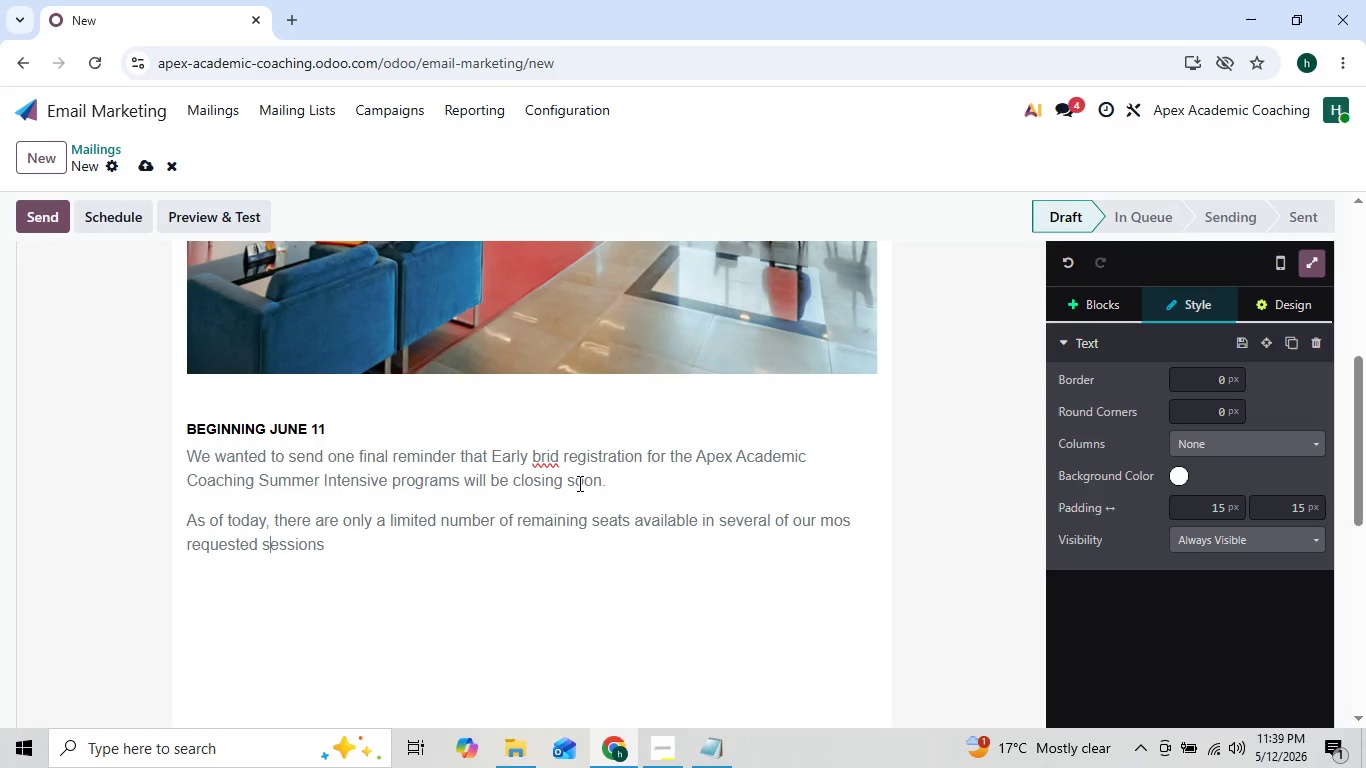 
key(ArrowRight)
 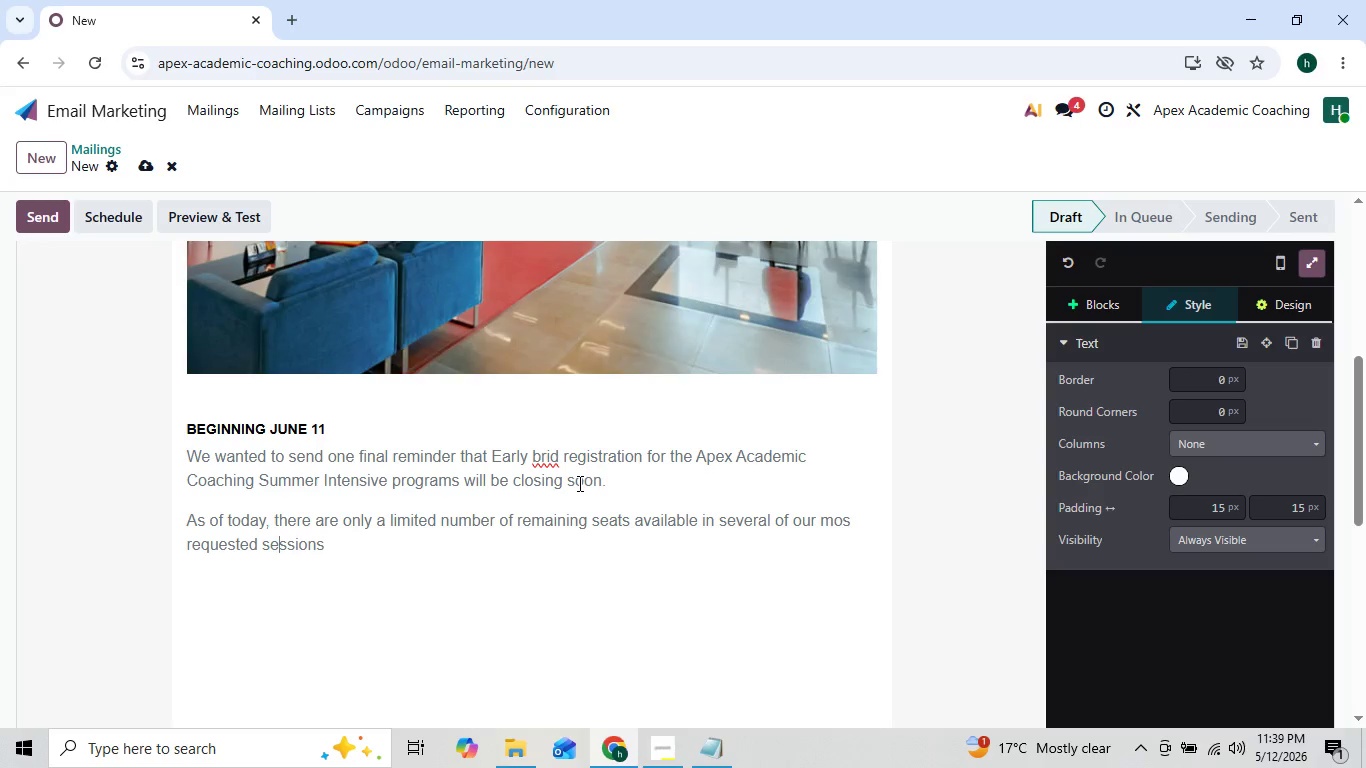 
key(ArrowRight)
 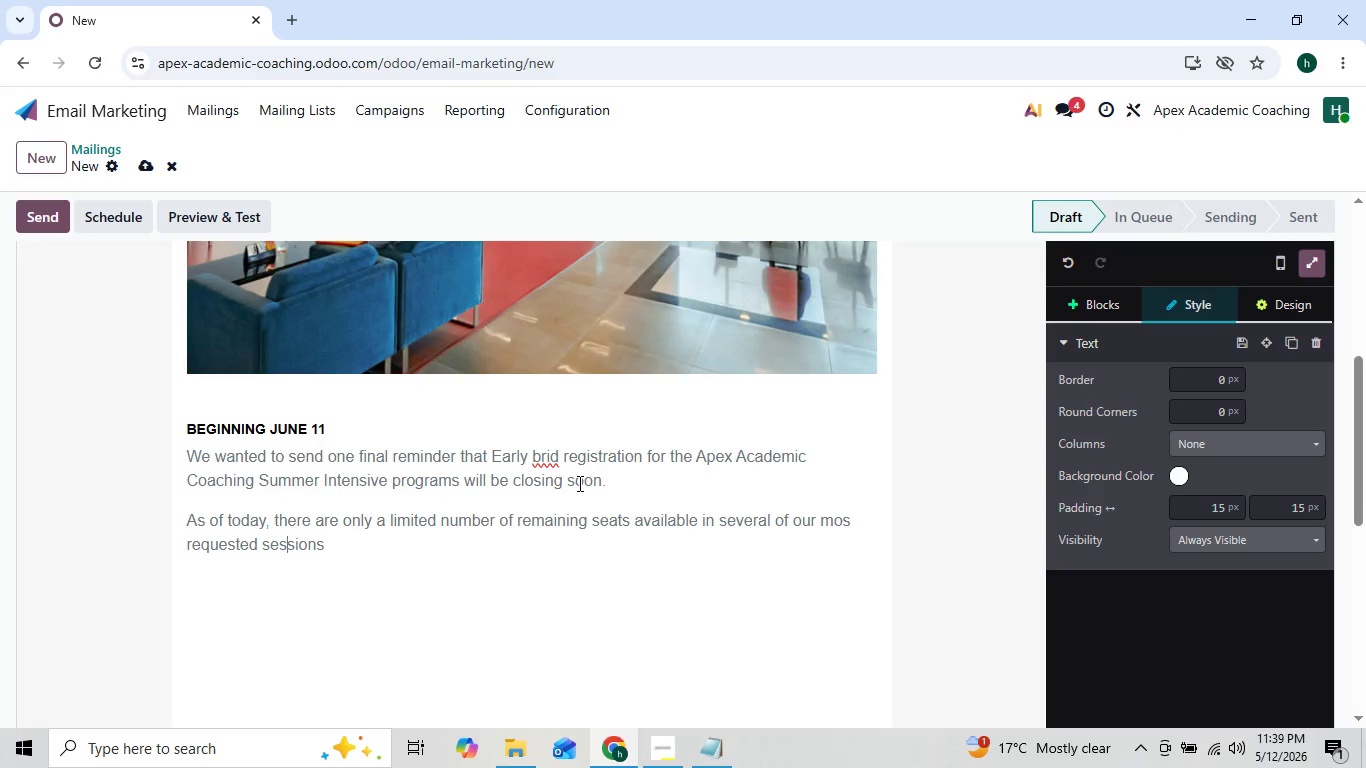 
key(ArrowRight)
 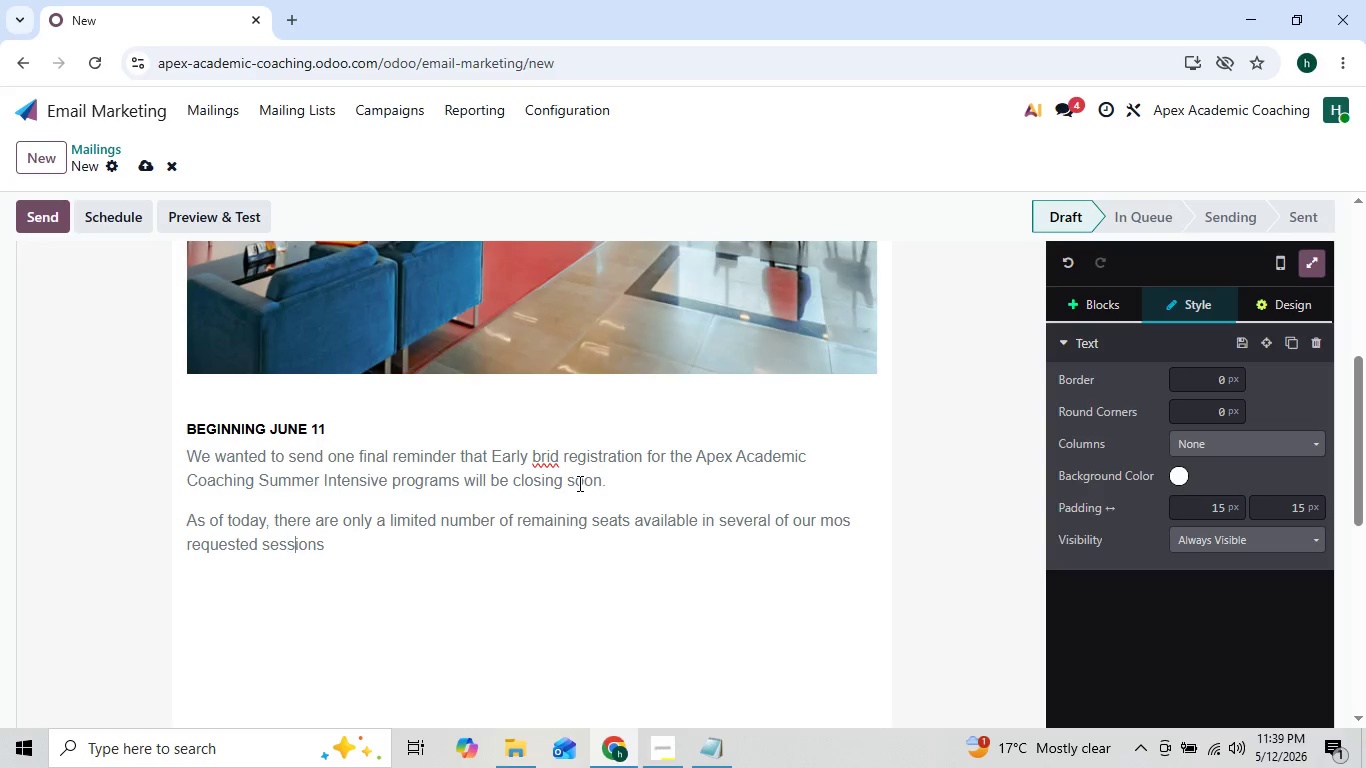 
key(ArrowRight)
 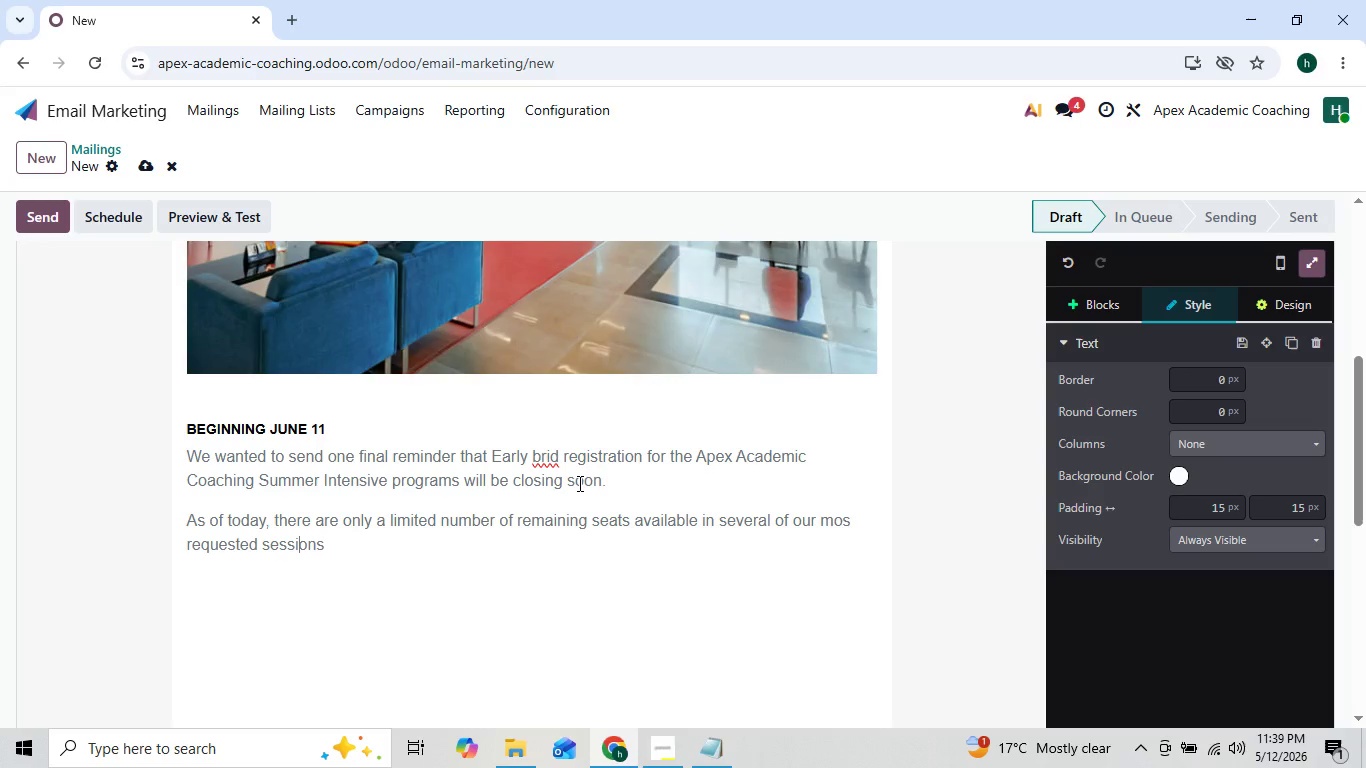 
key(ArrowRight)
 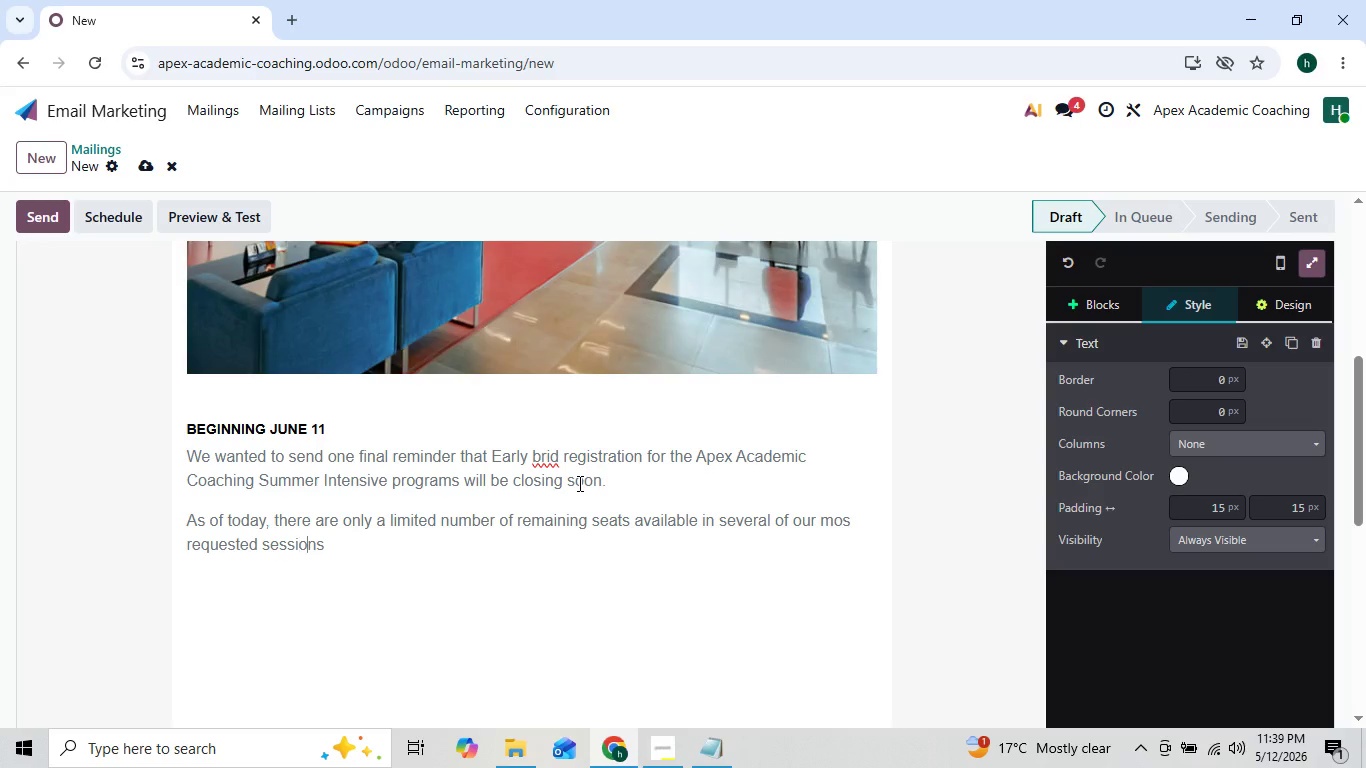 
key(ArrowRight)
 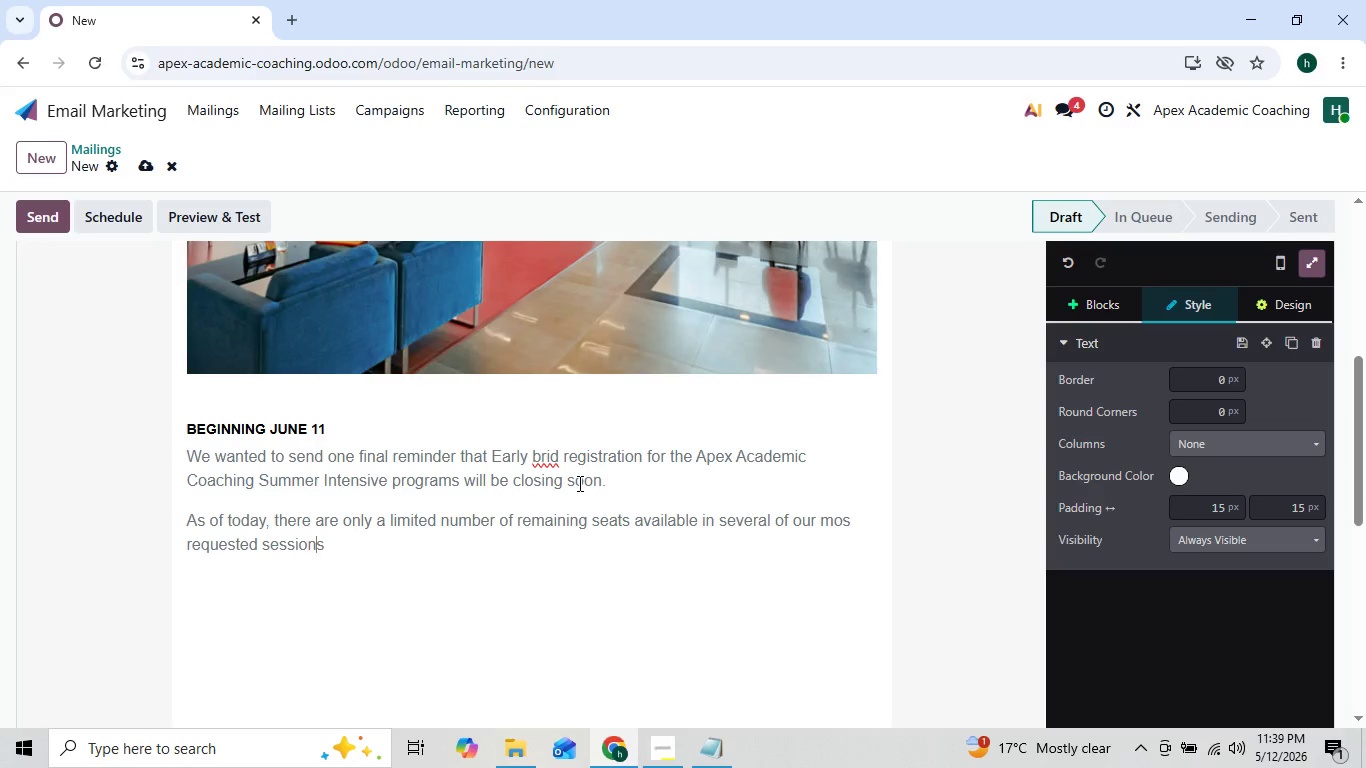 
key(ArrowRight)
 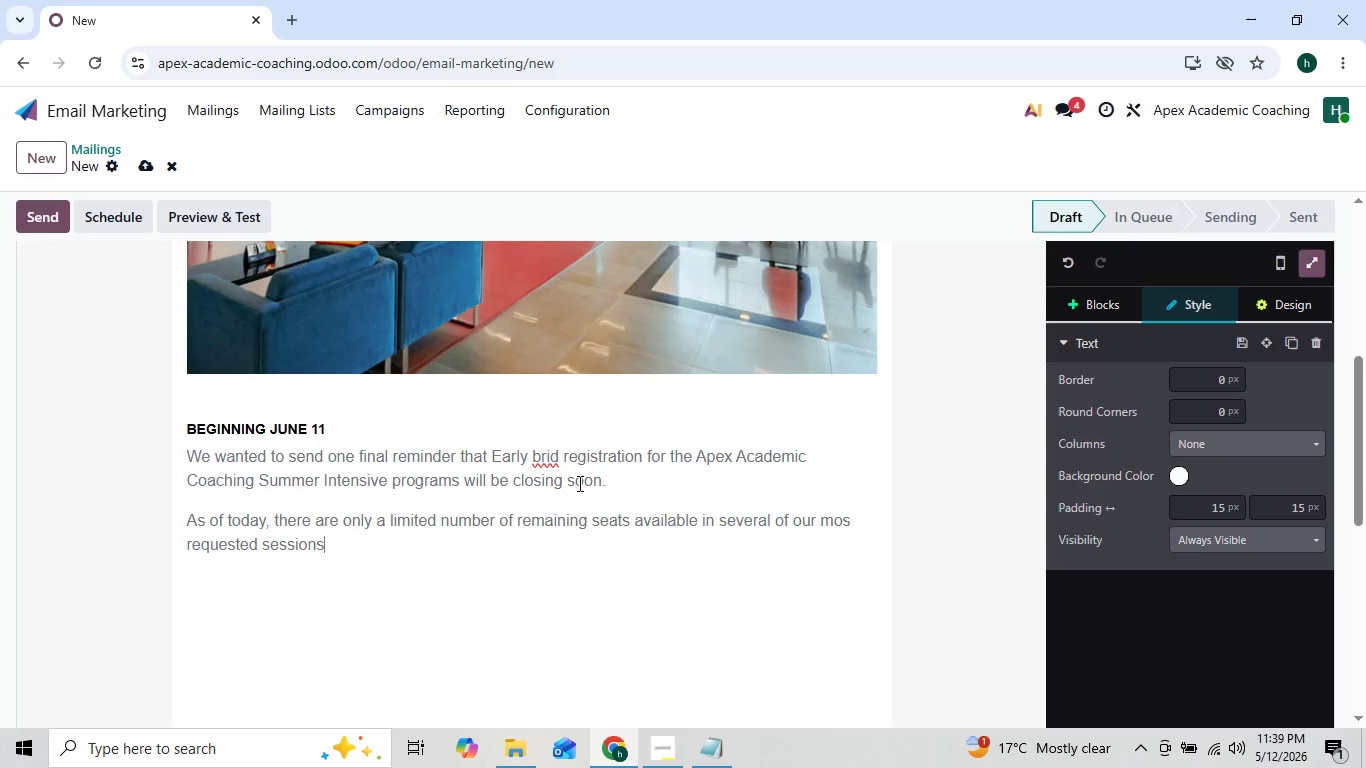 
key(ArrowRight)
 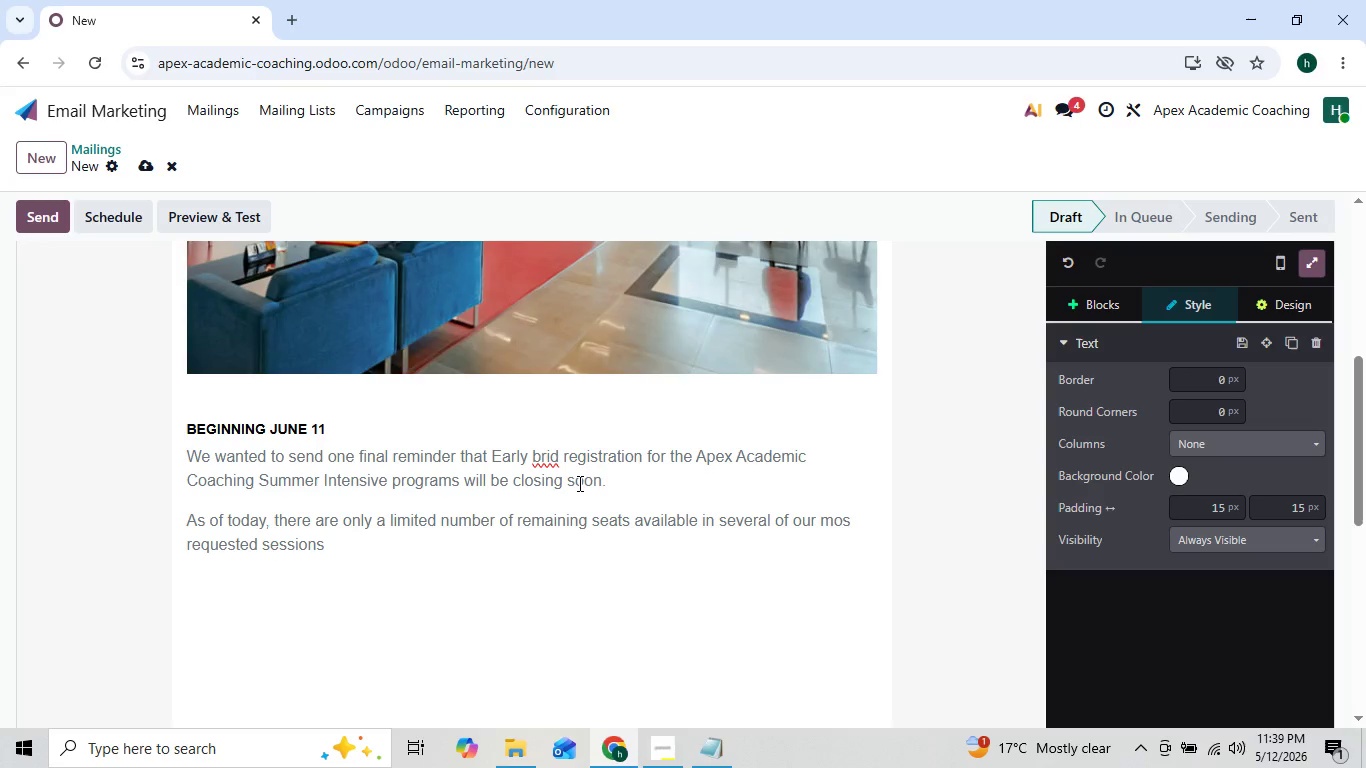 
type( including:)
 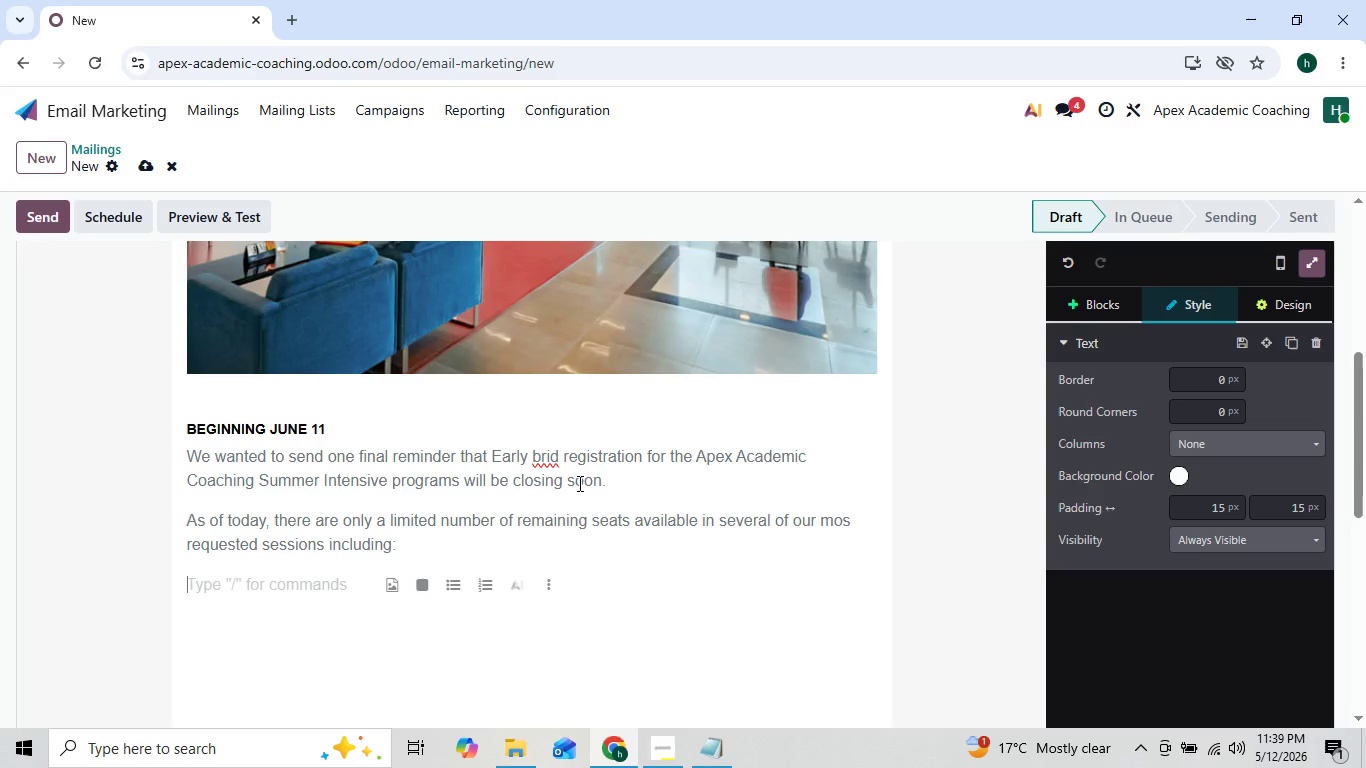 
 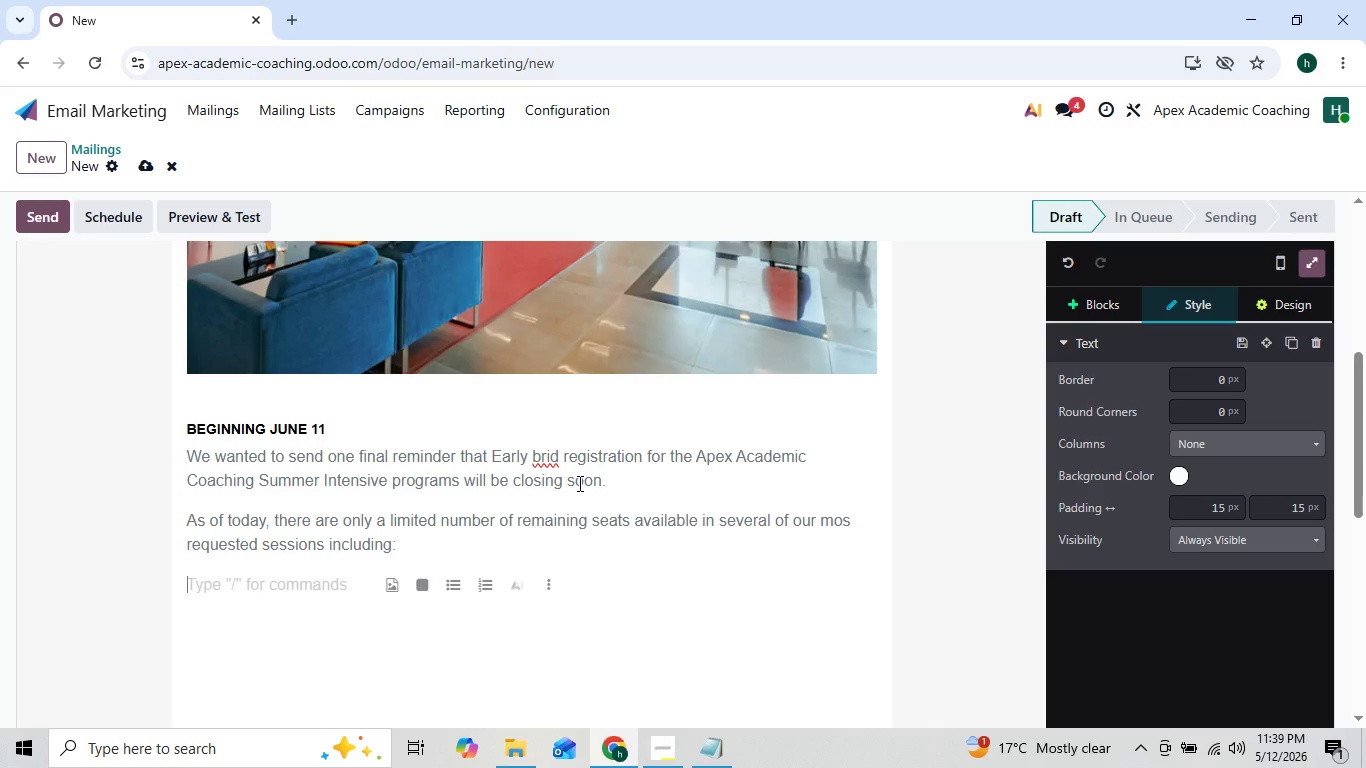 
key(Enter)
 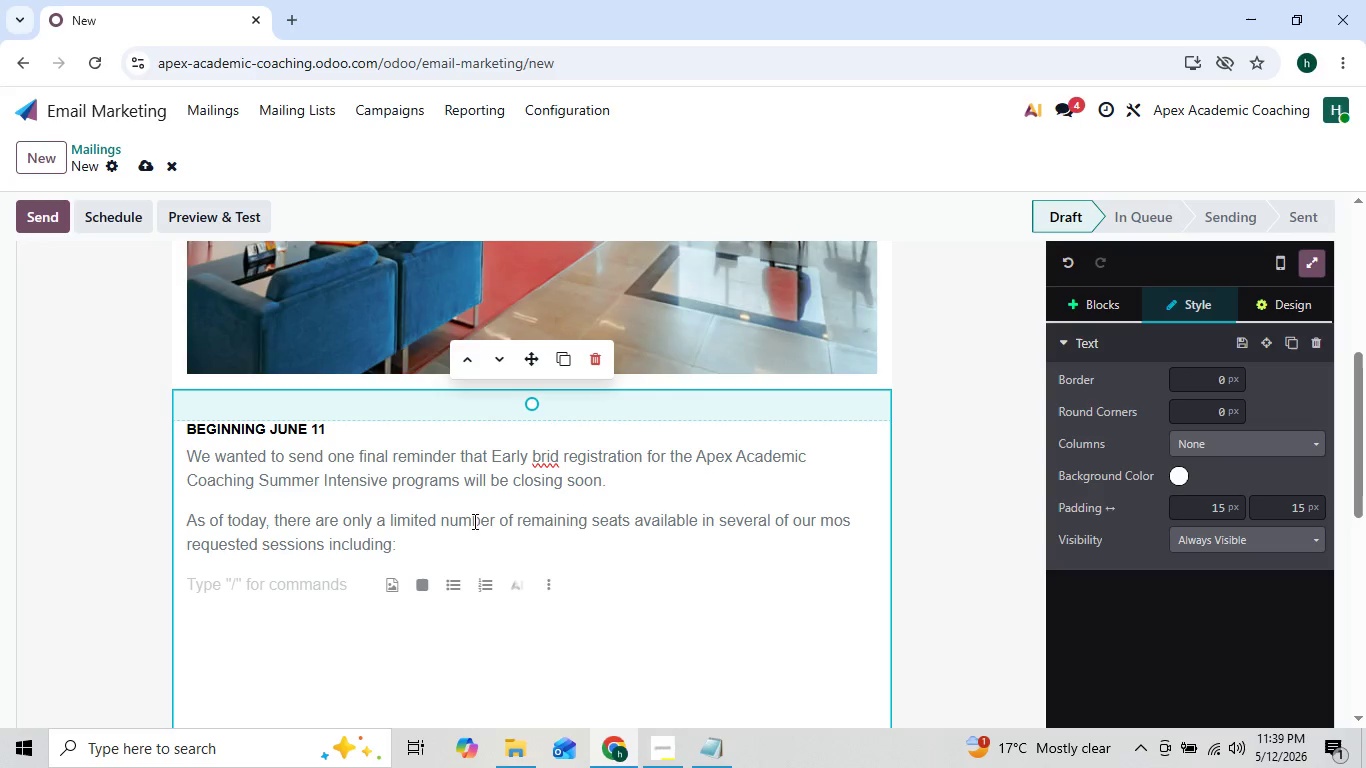 
left_click([452, 595])
 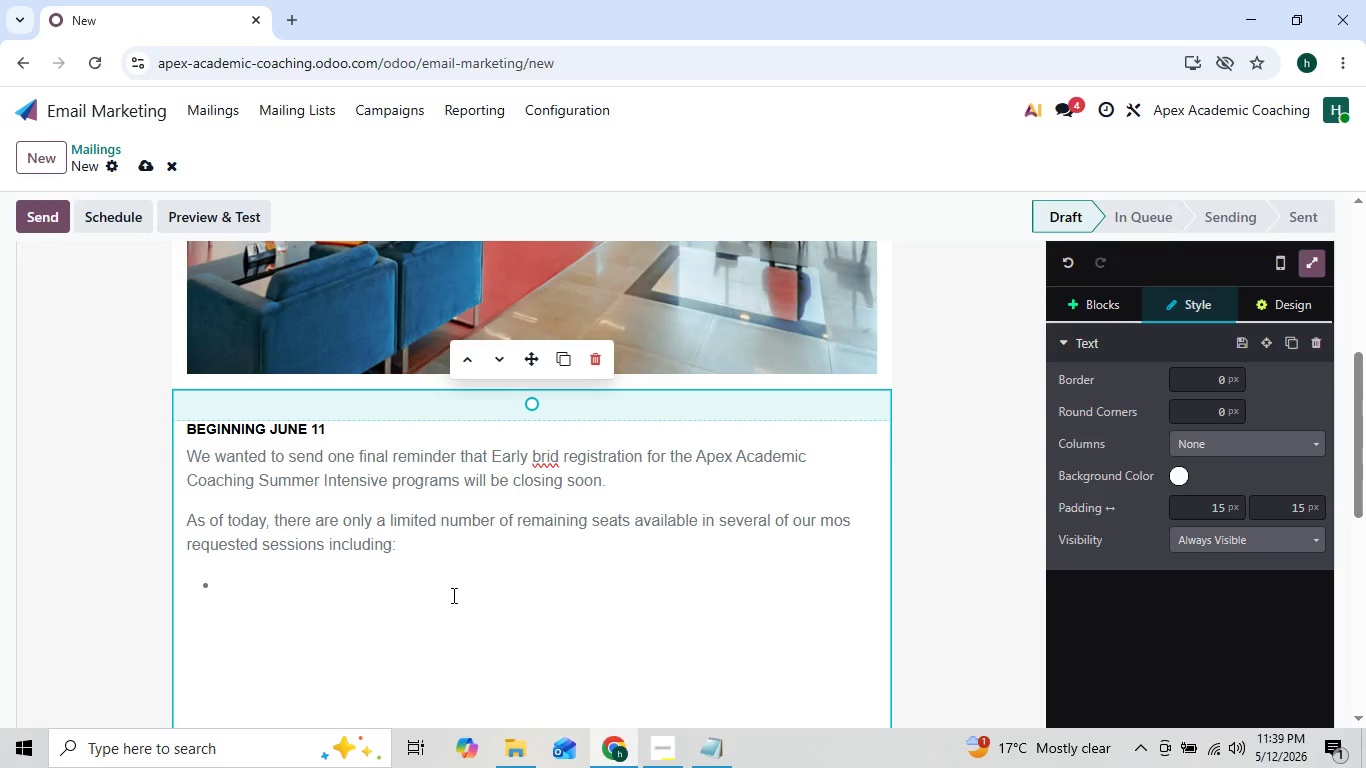 
type(SAT Prep Inensive)
 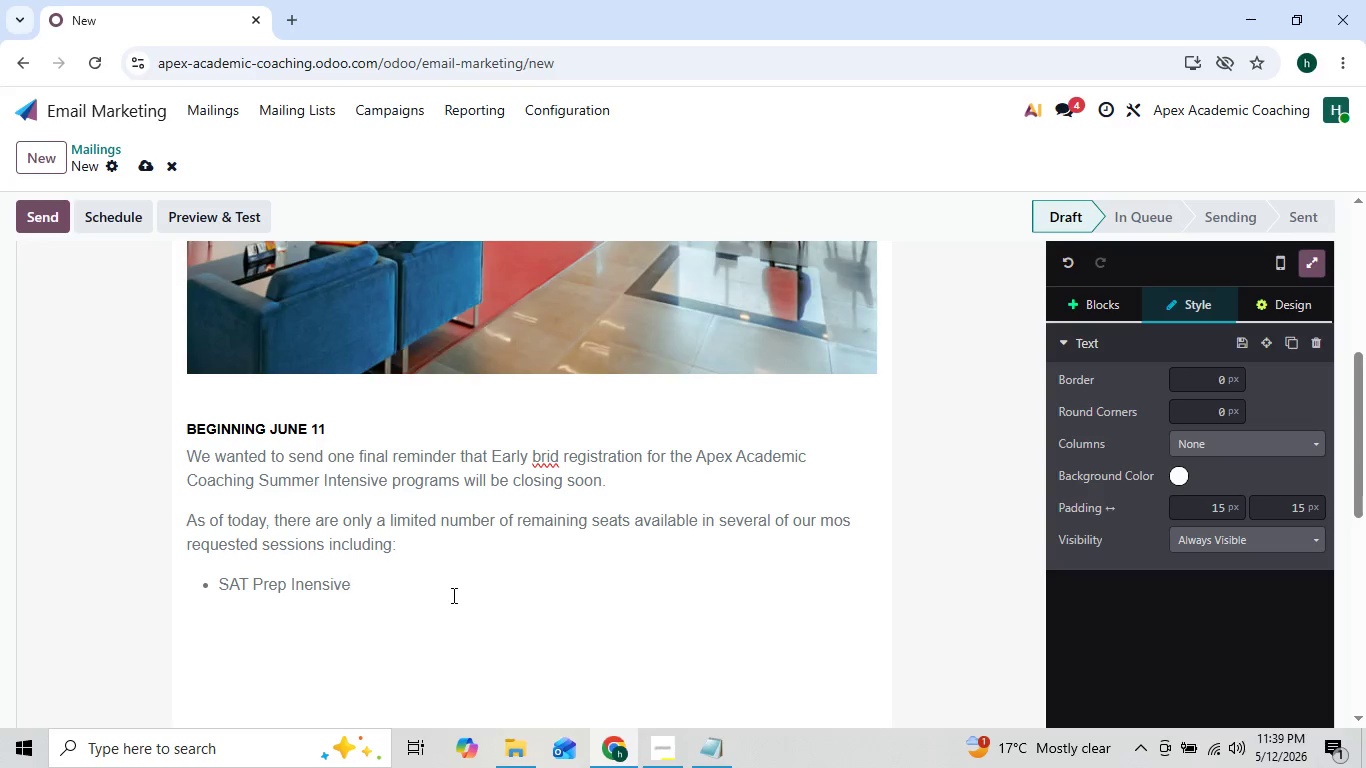 
key(Enter)
 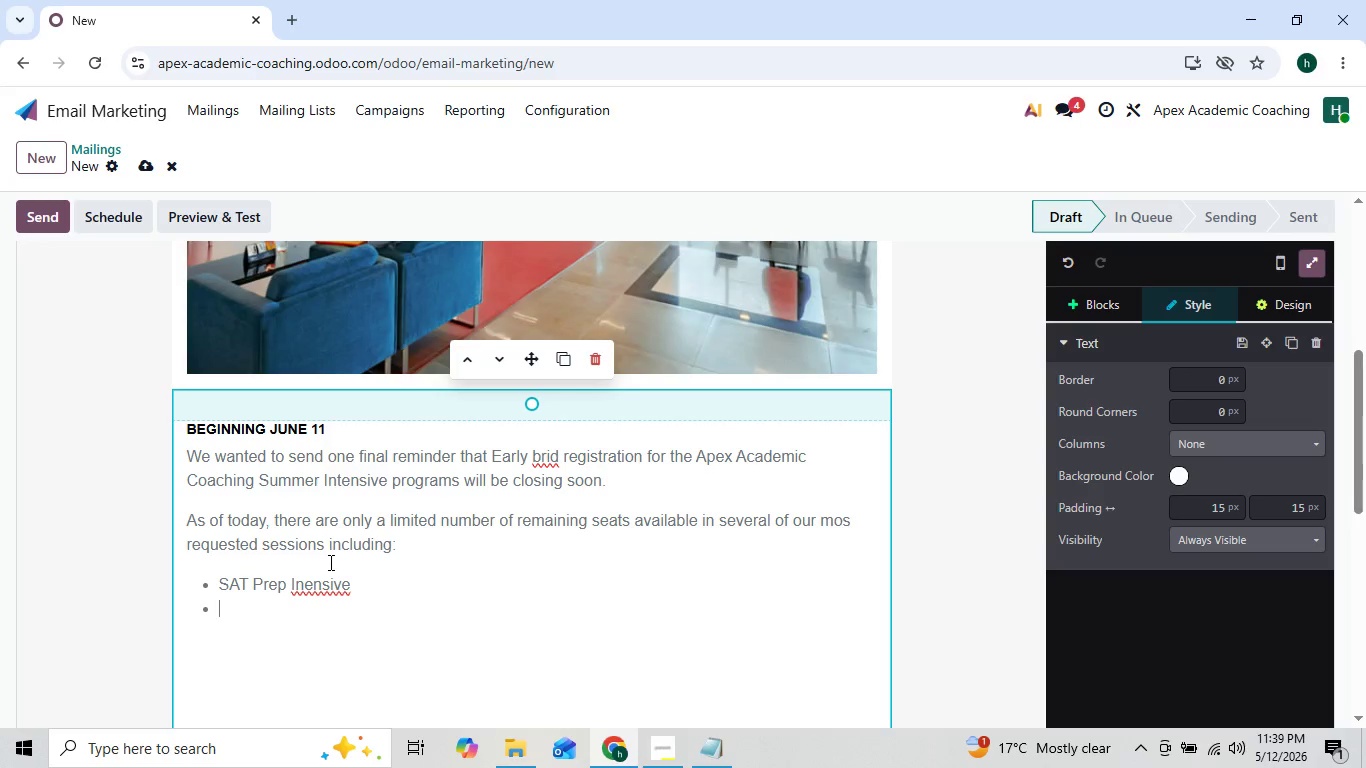 
left_click([304, 582])
 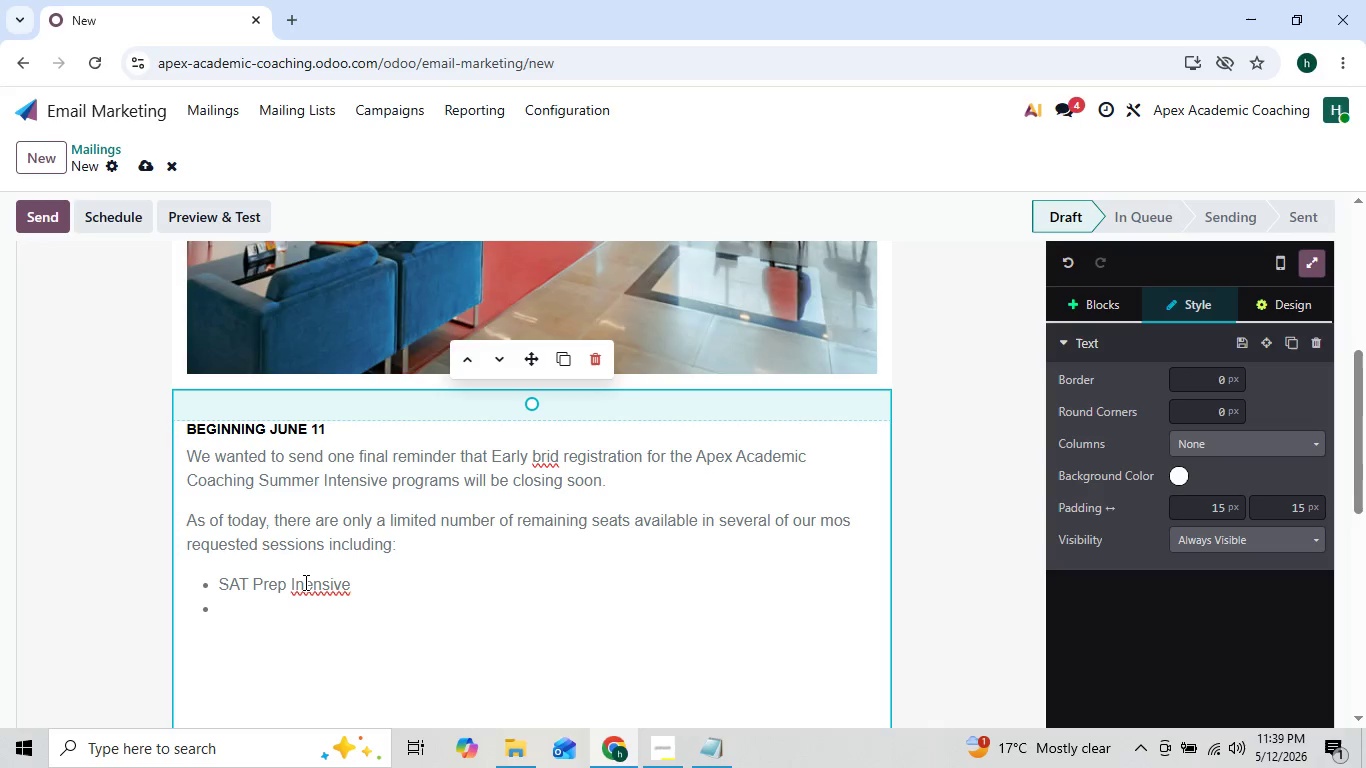 
key(T)
 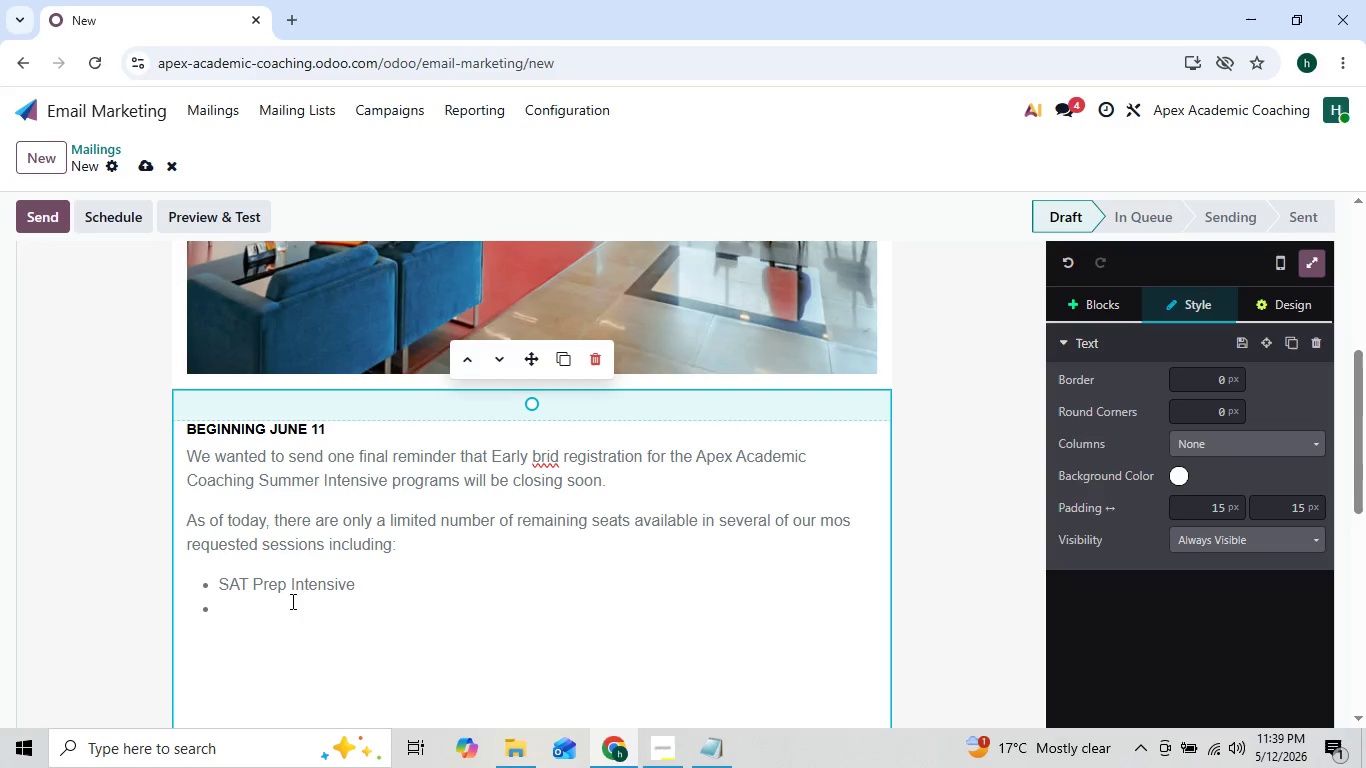 
left_click([280, 610])
 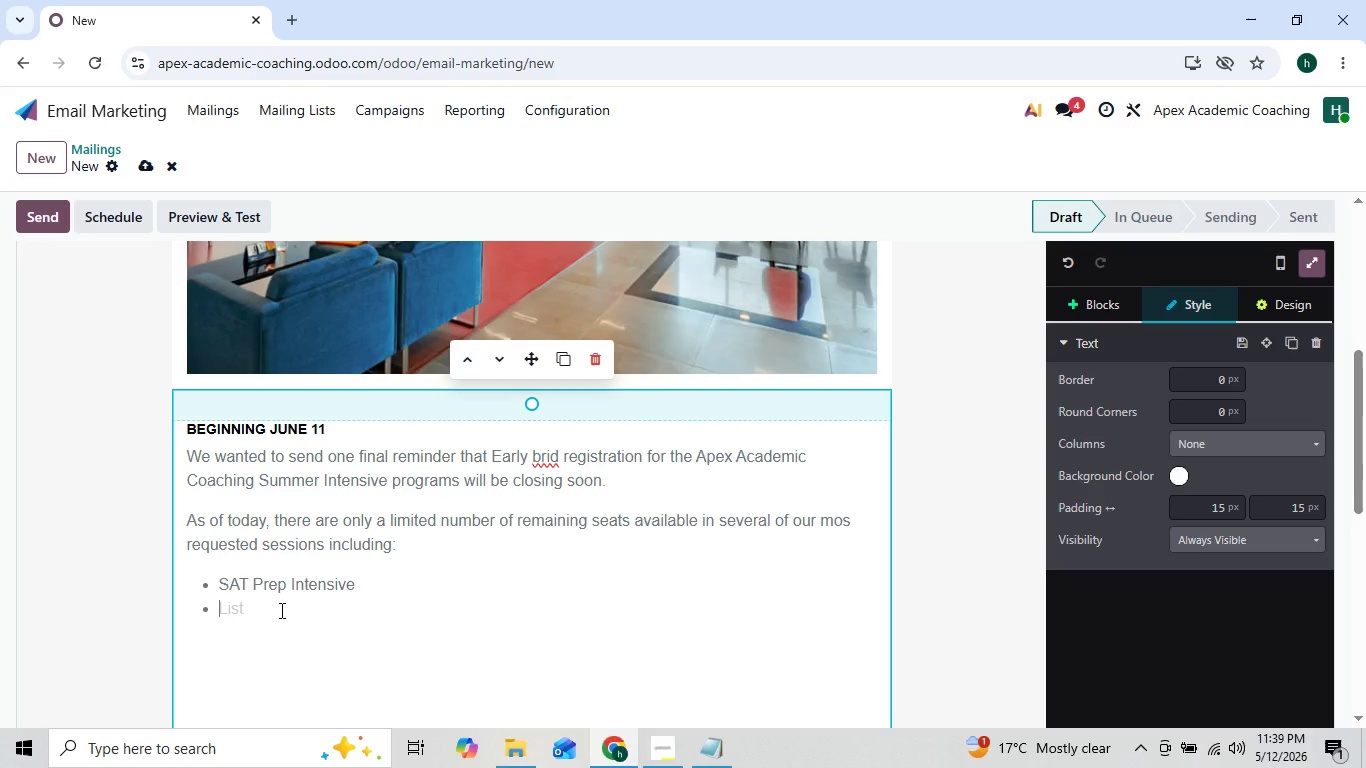 
type(Advanced Calc)
 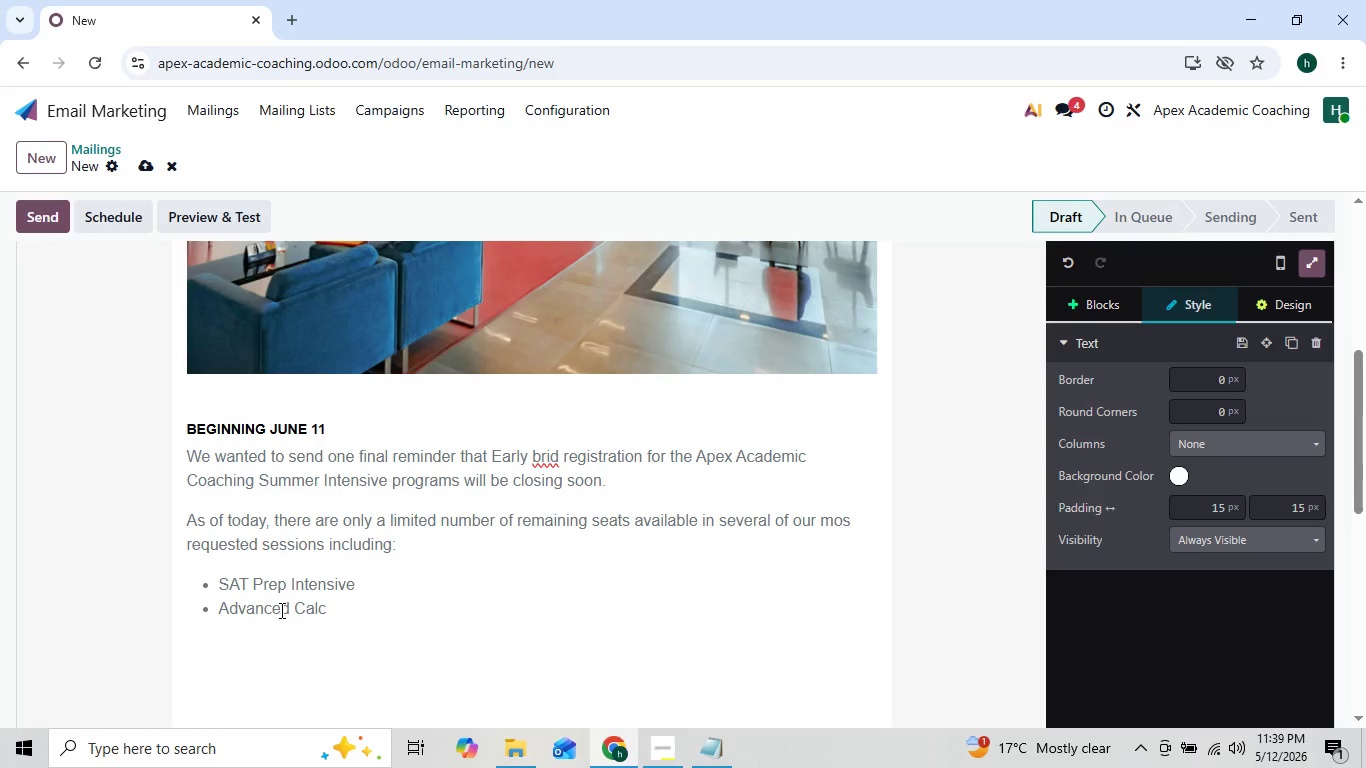 
type(ulus Workshops)
 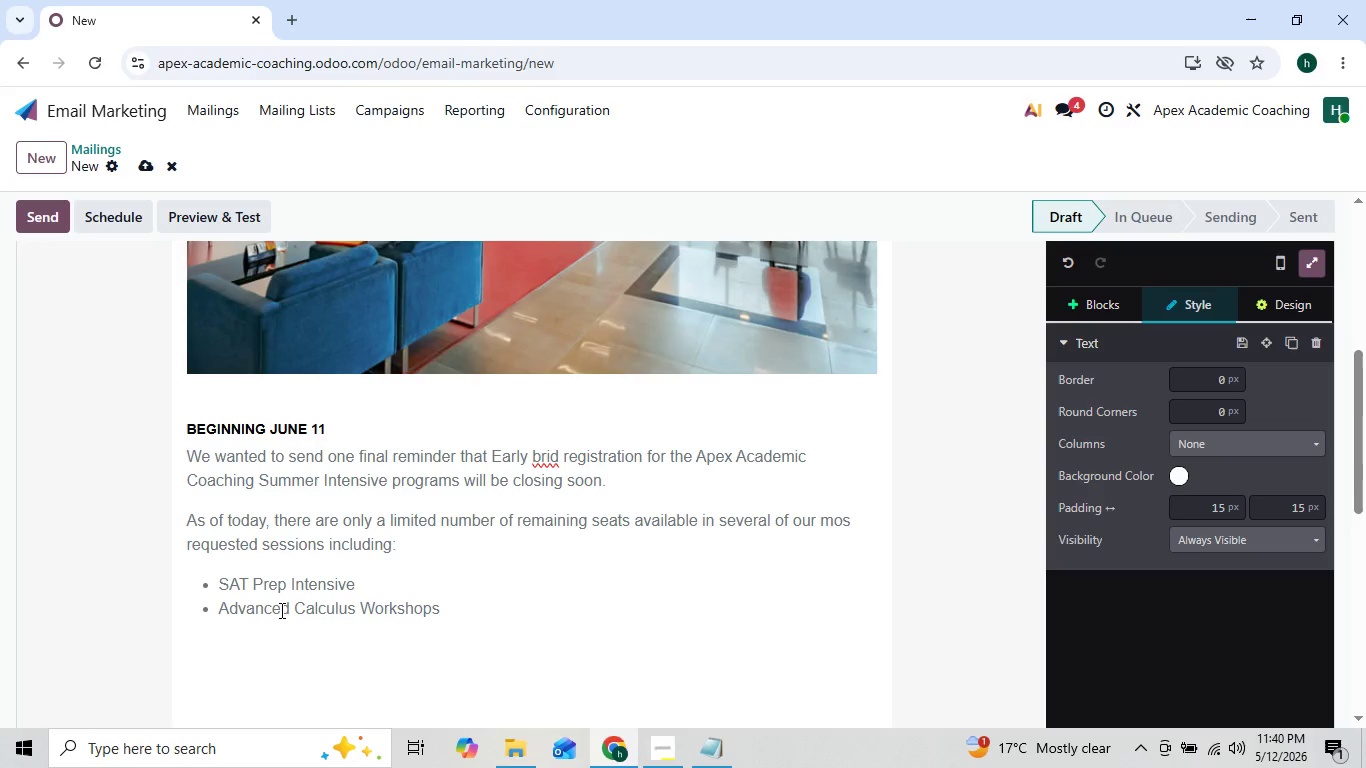 
key(Enter)
 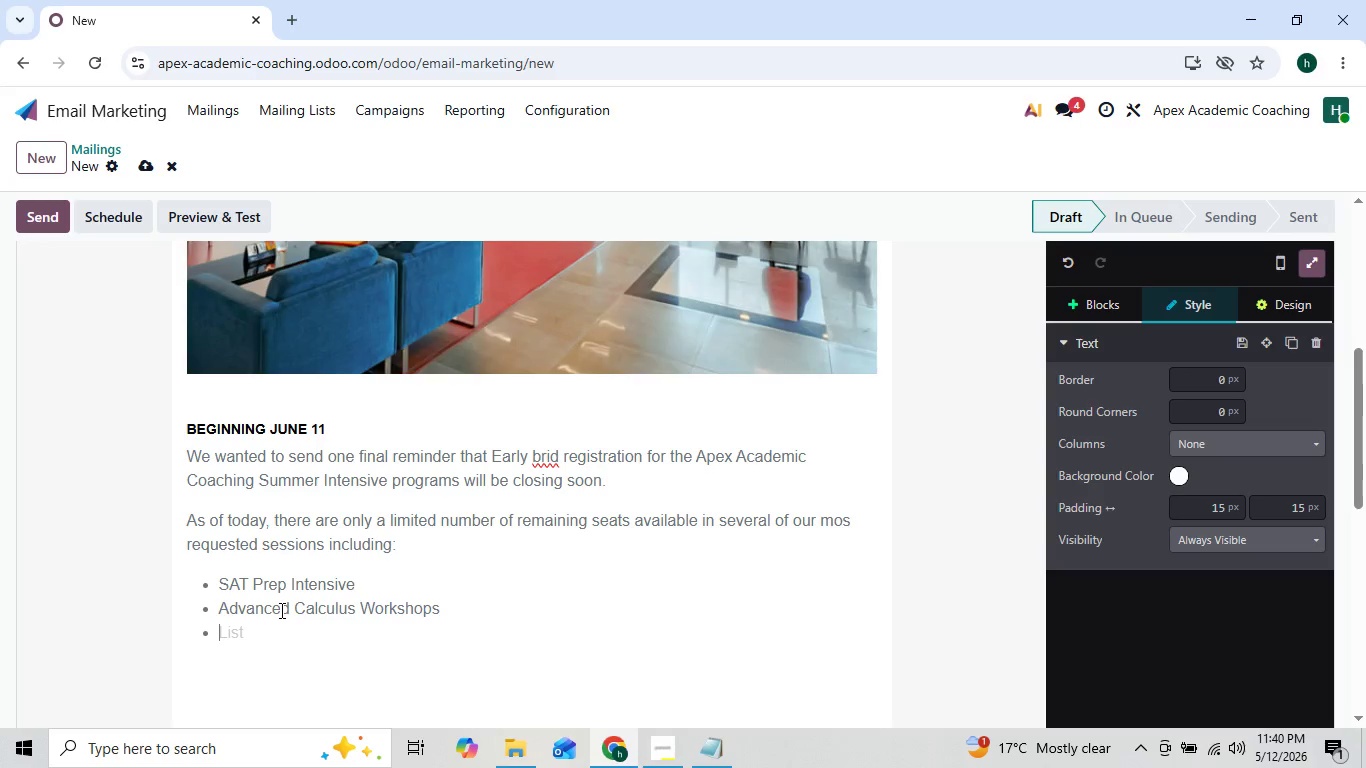 
hold_key(key=ShiftLeft, duration=1.5)
 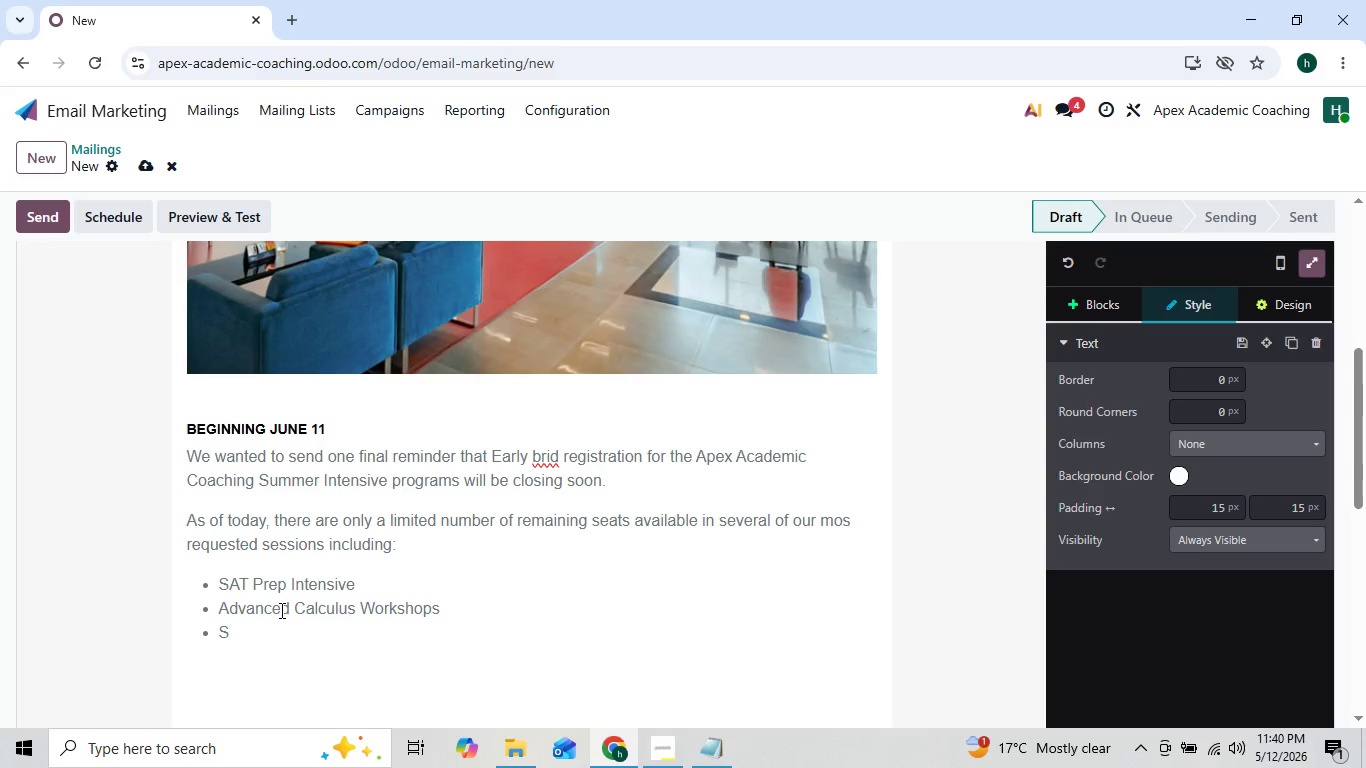 
type(STEM Skils Acceleration)
 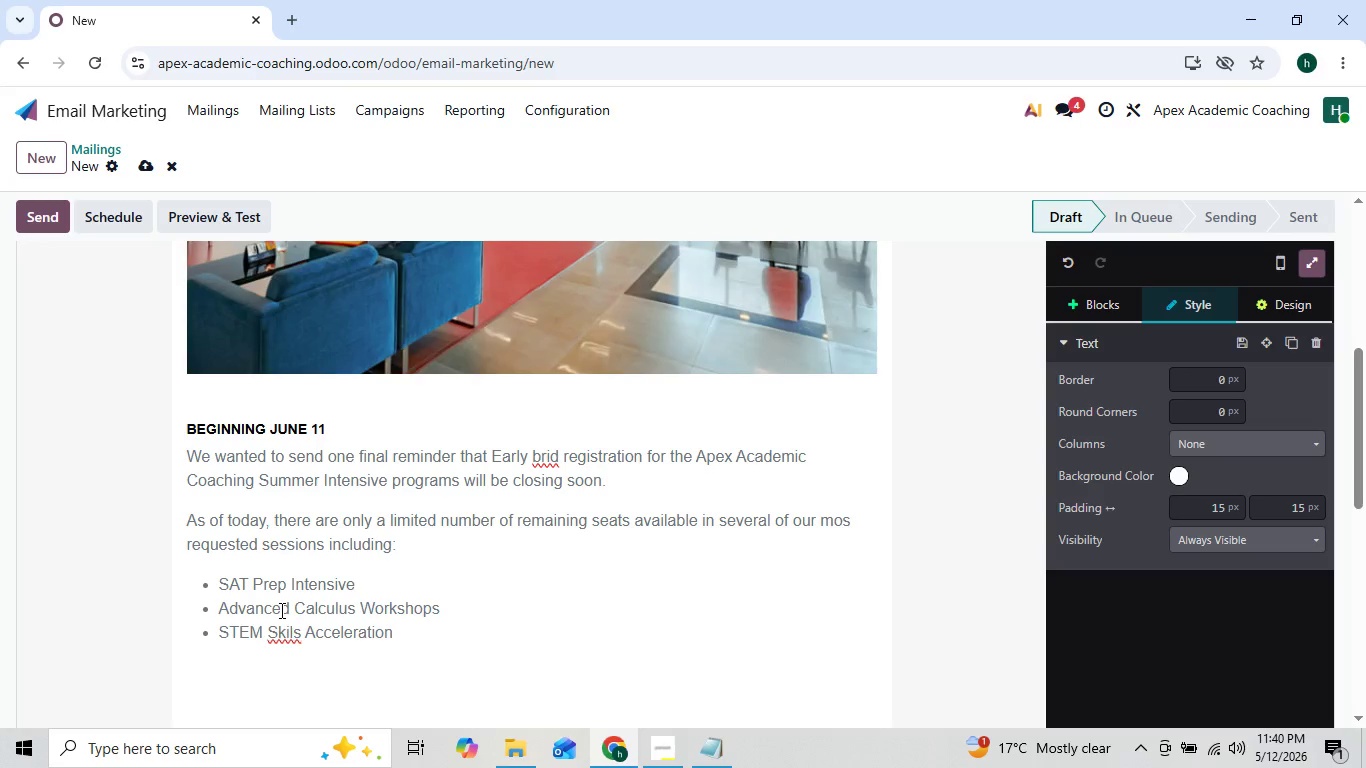 
wait(5.86)
 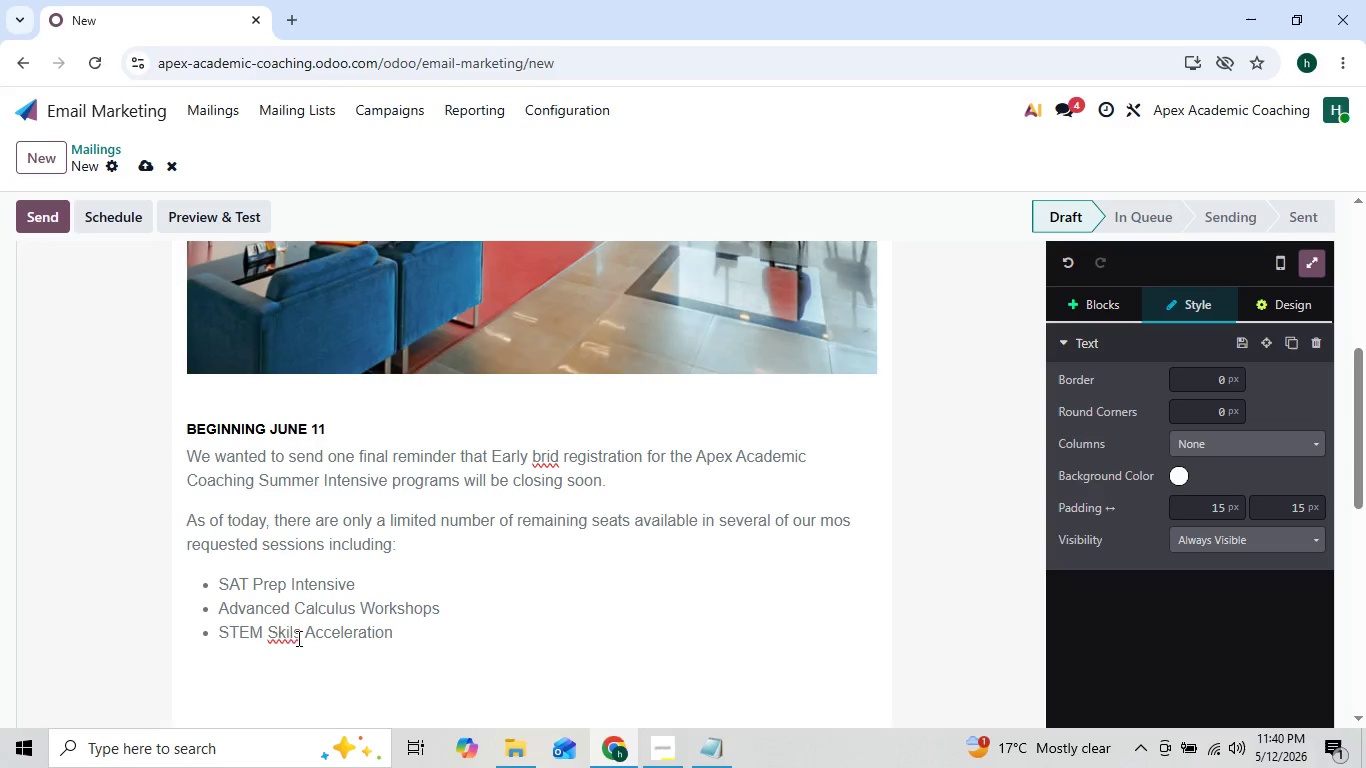 
left_click([292, 628])
 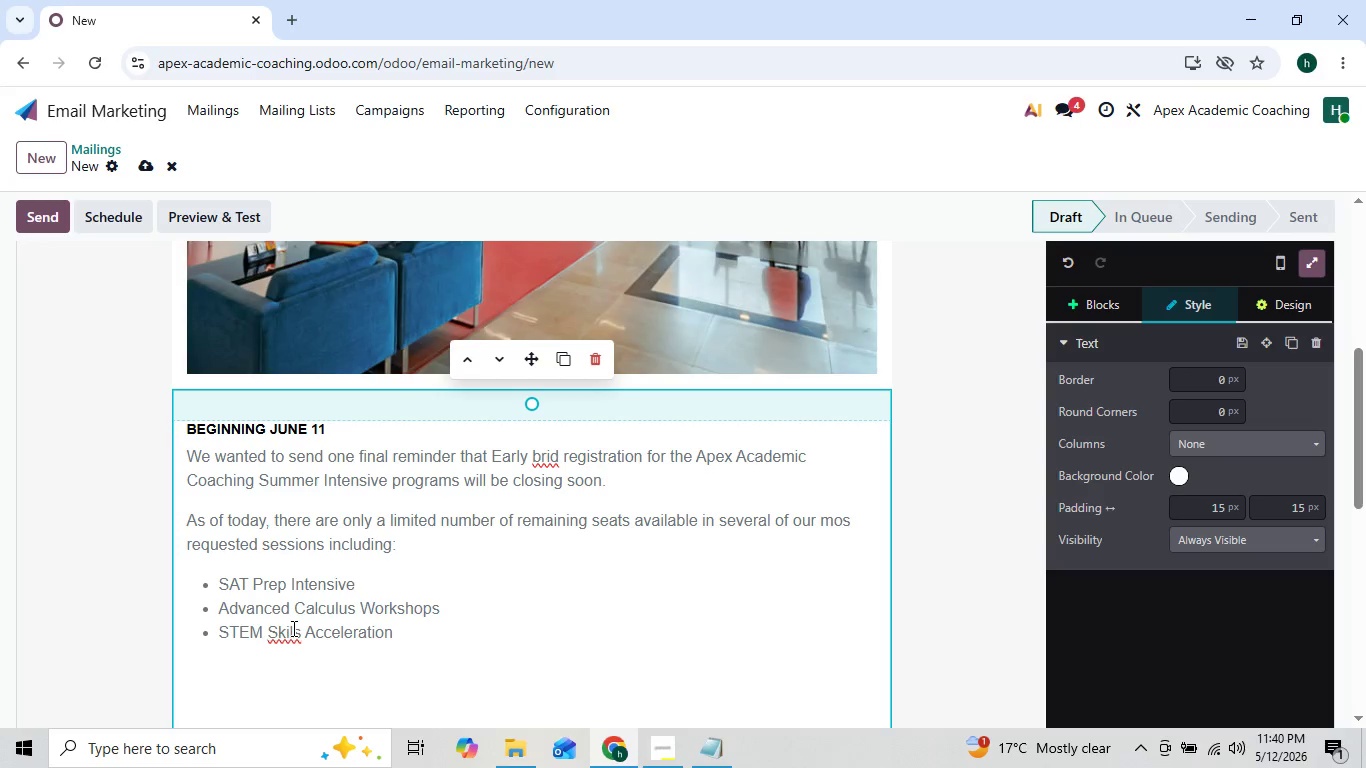 
key(L)
 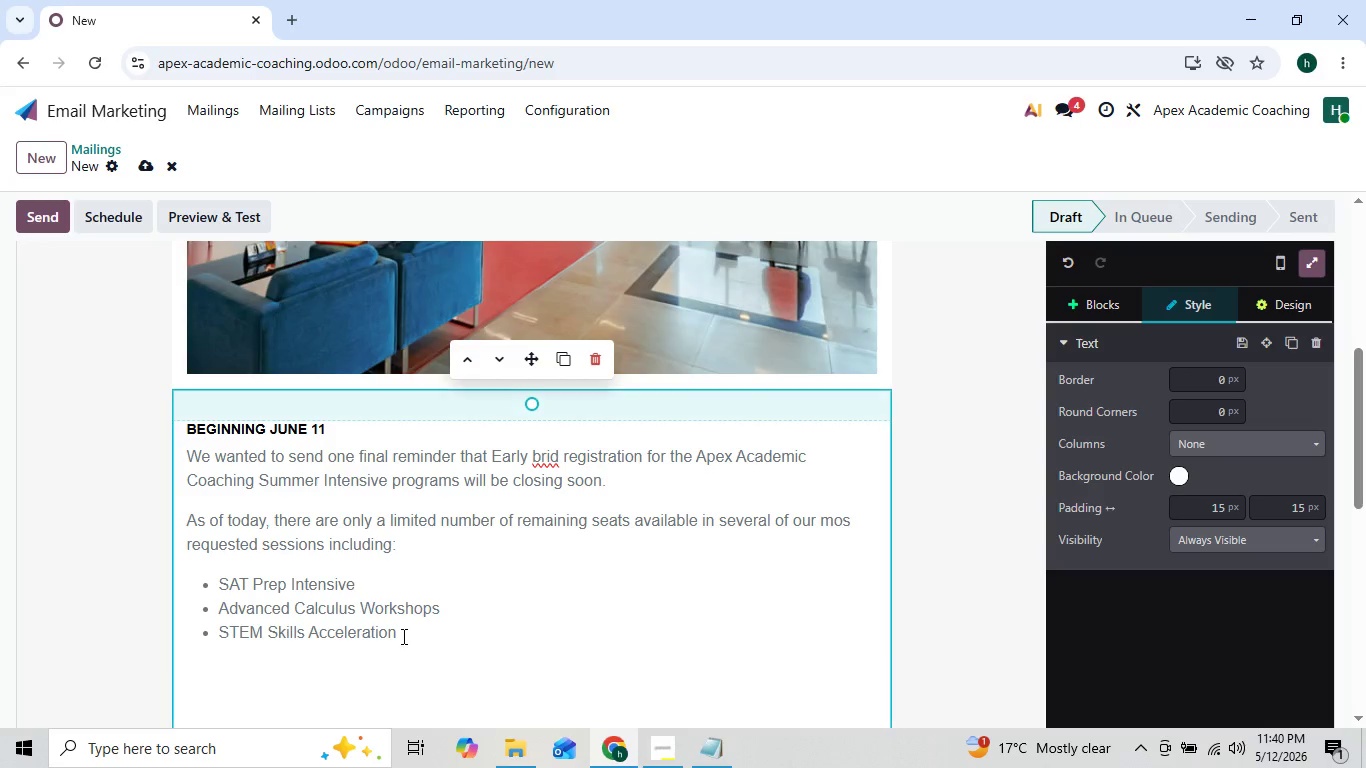 
left_click([414, 633])
 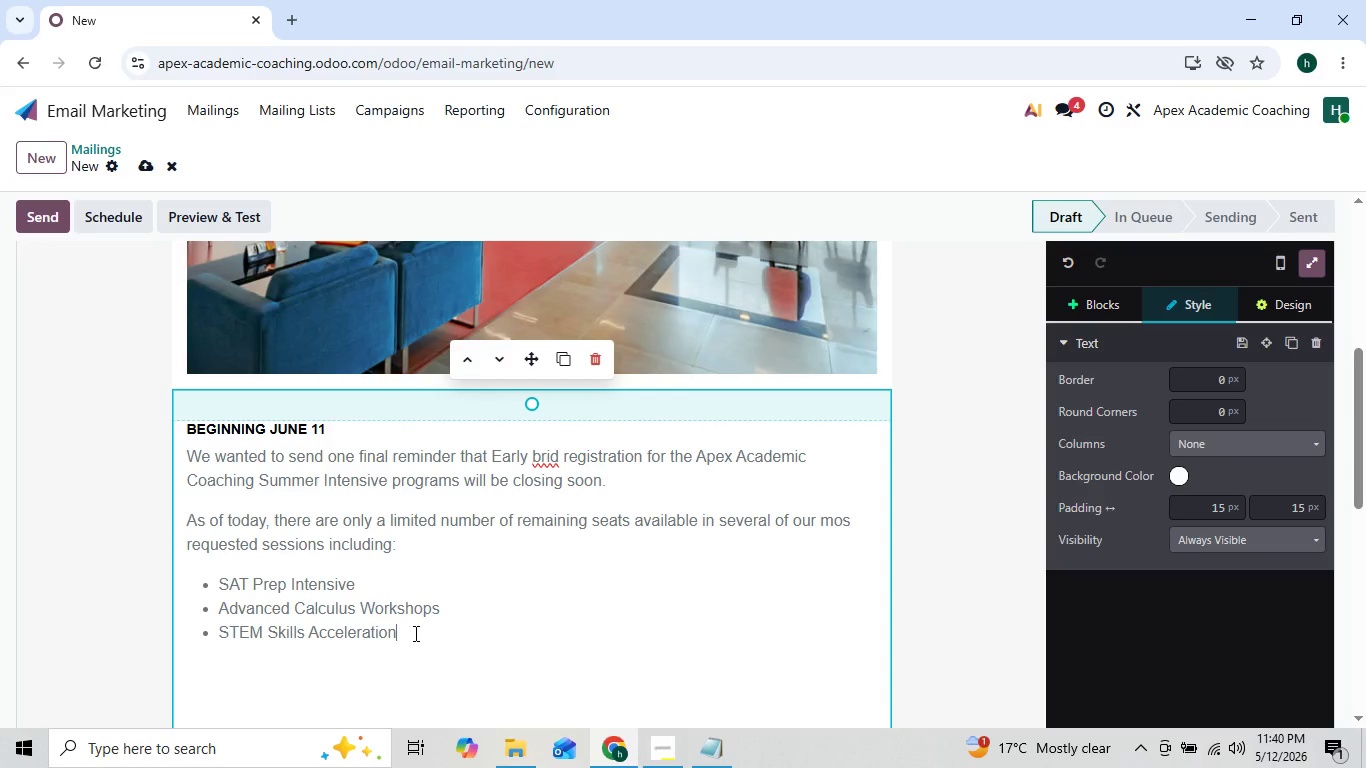 
type( Groups)
 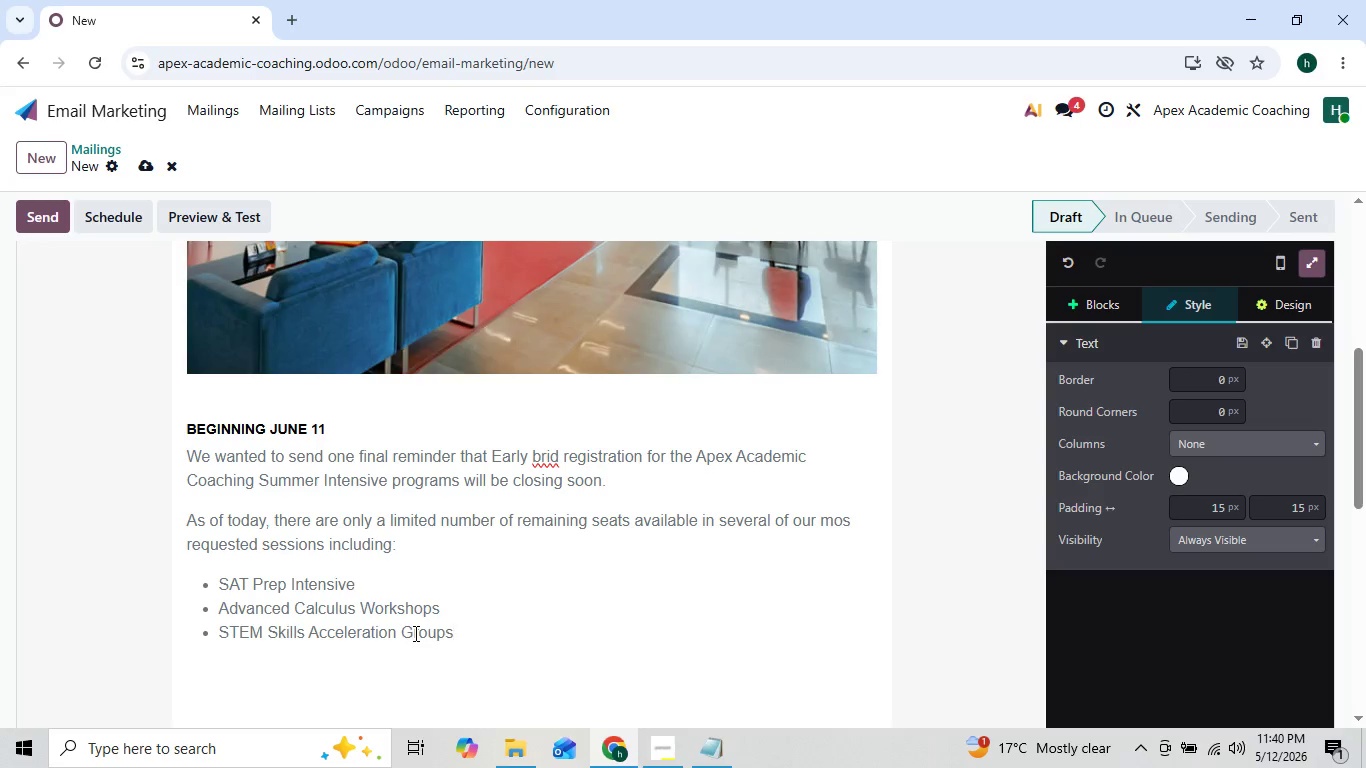 
key(ArrowLeft)
 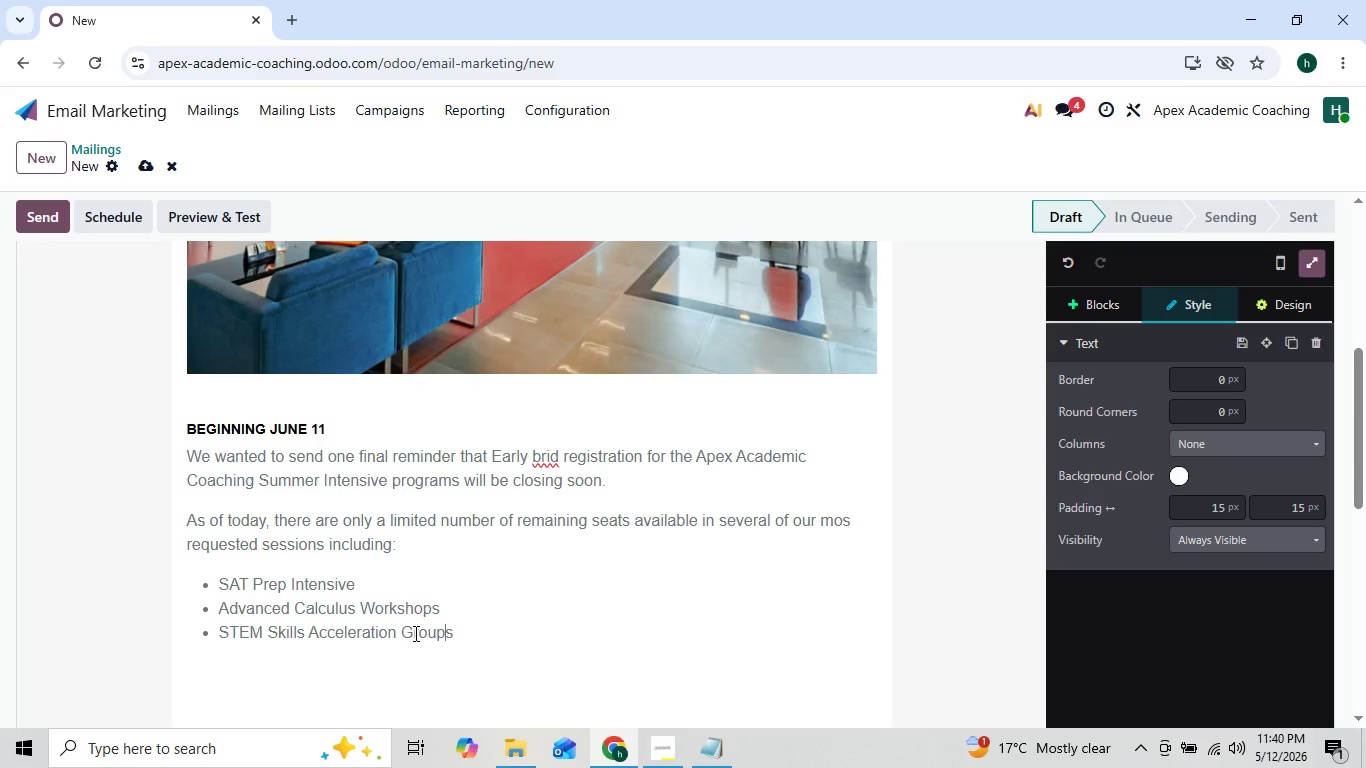 
key(ArrowLeft)
 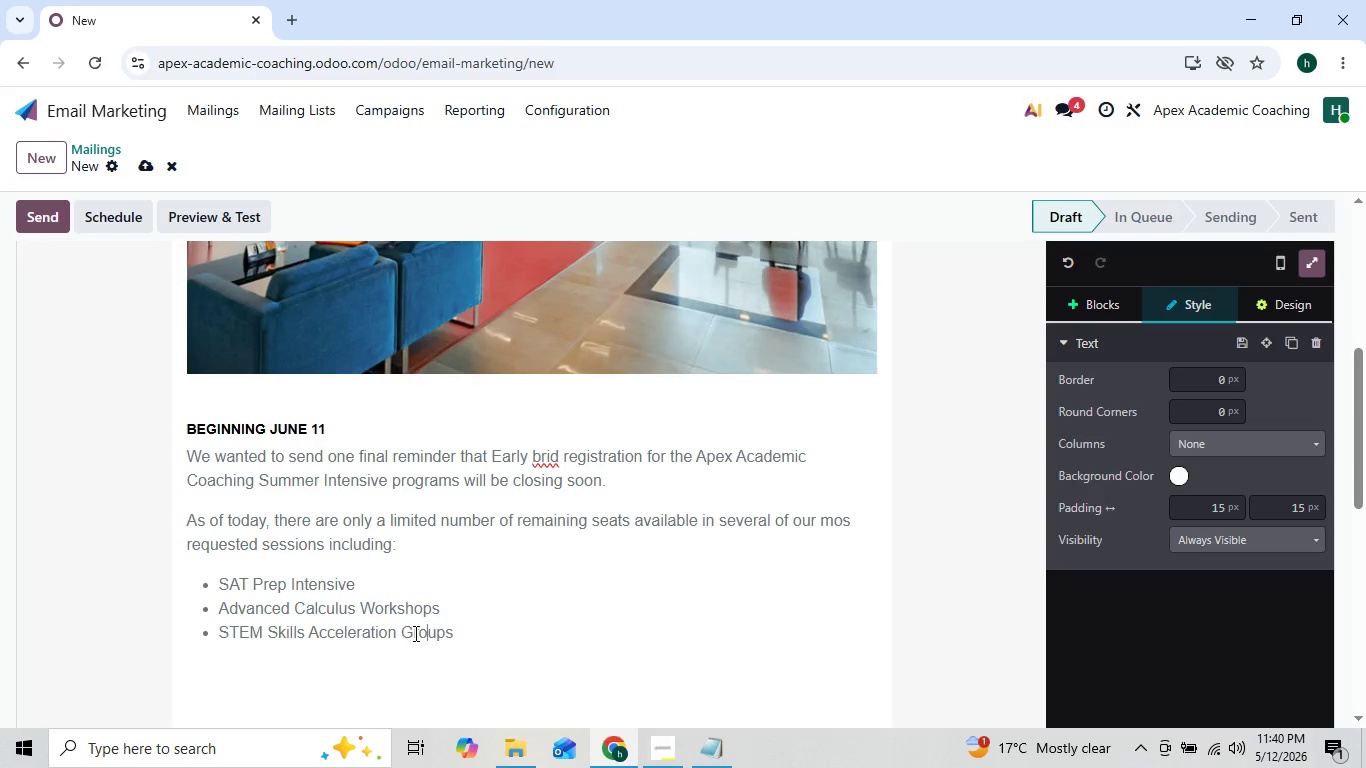 
key(ArrowLeft)
 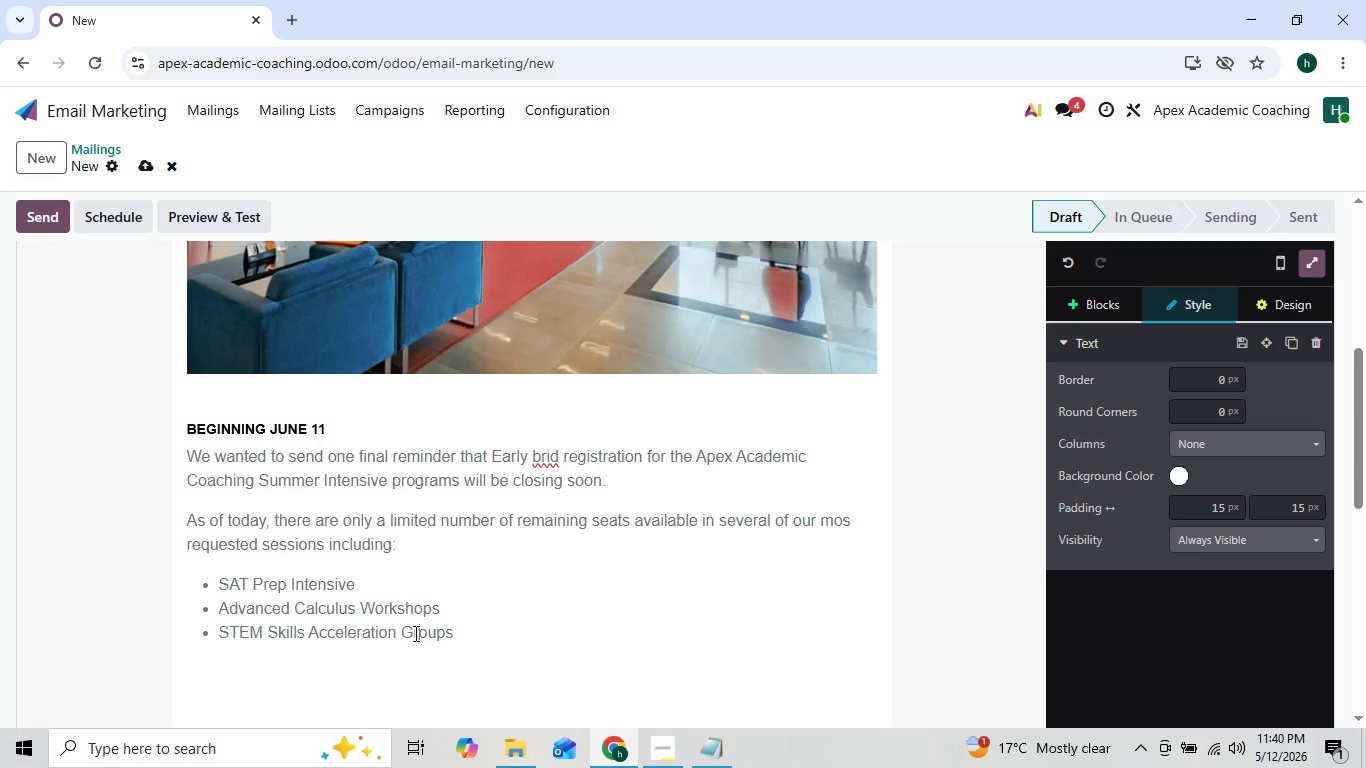 
key(ArrowLeft)
 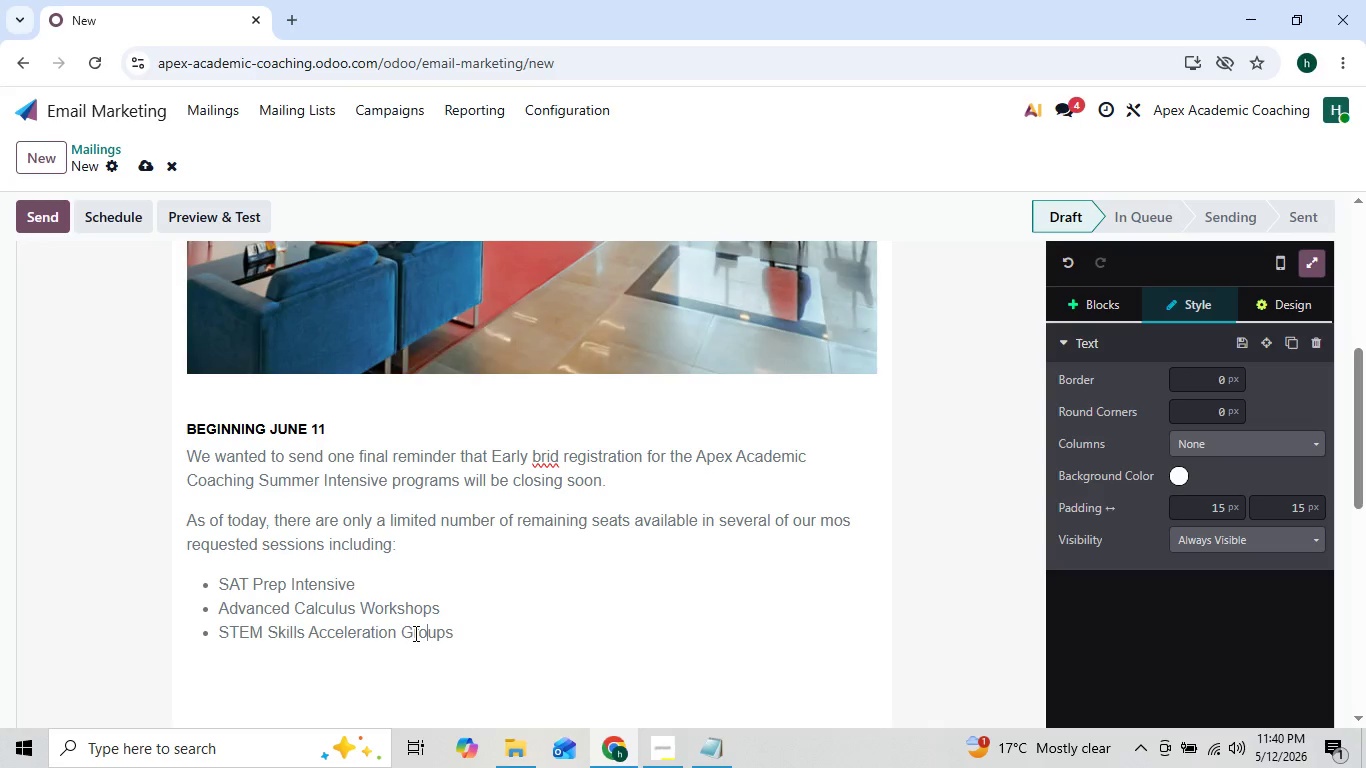 
key(ArrowRight)
 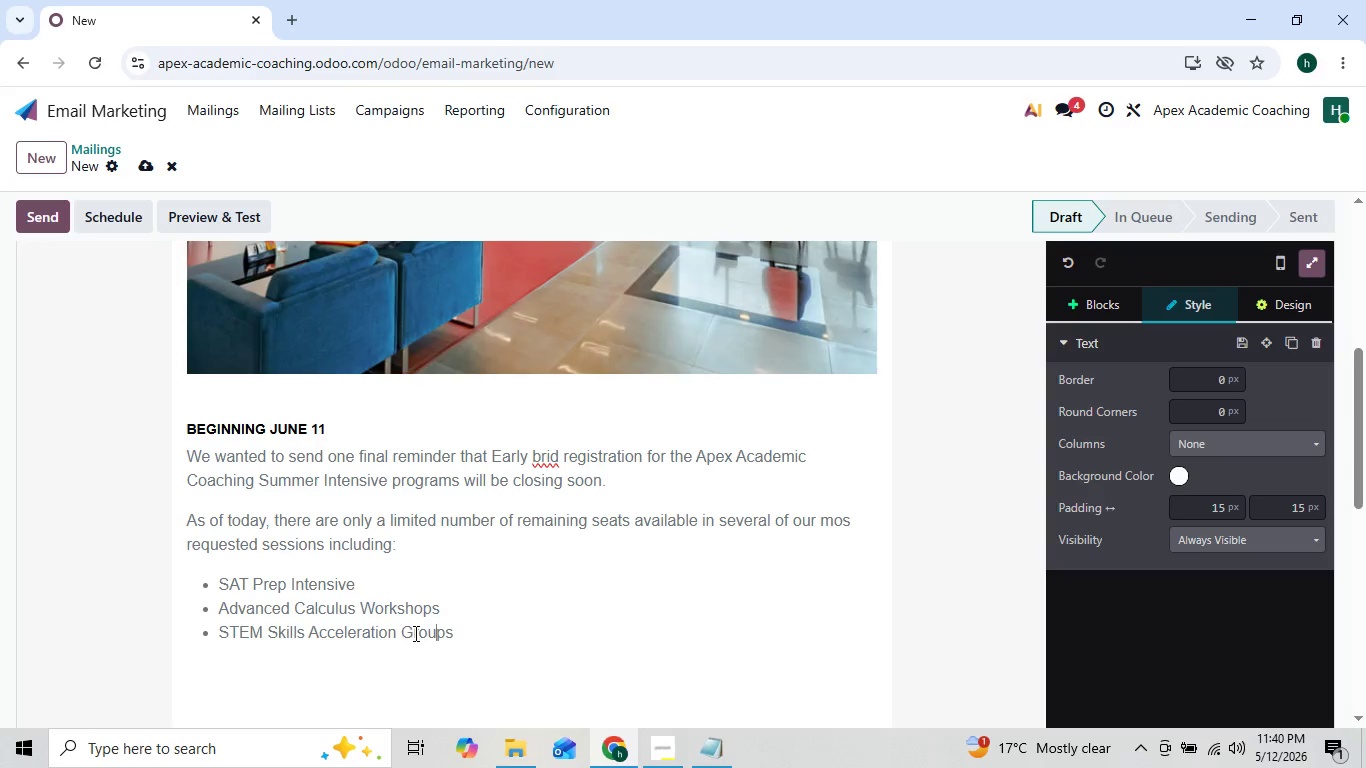 
key(ArrowRight)
 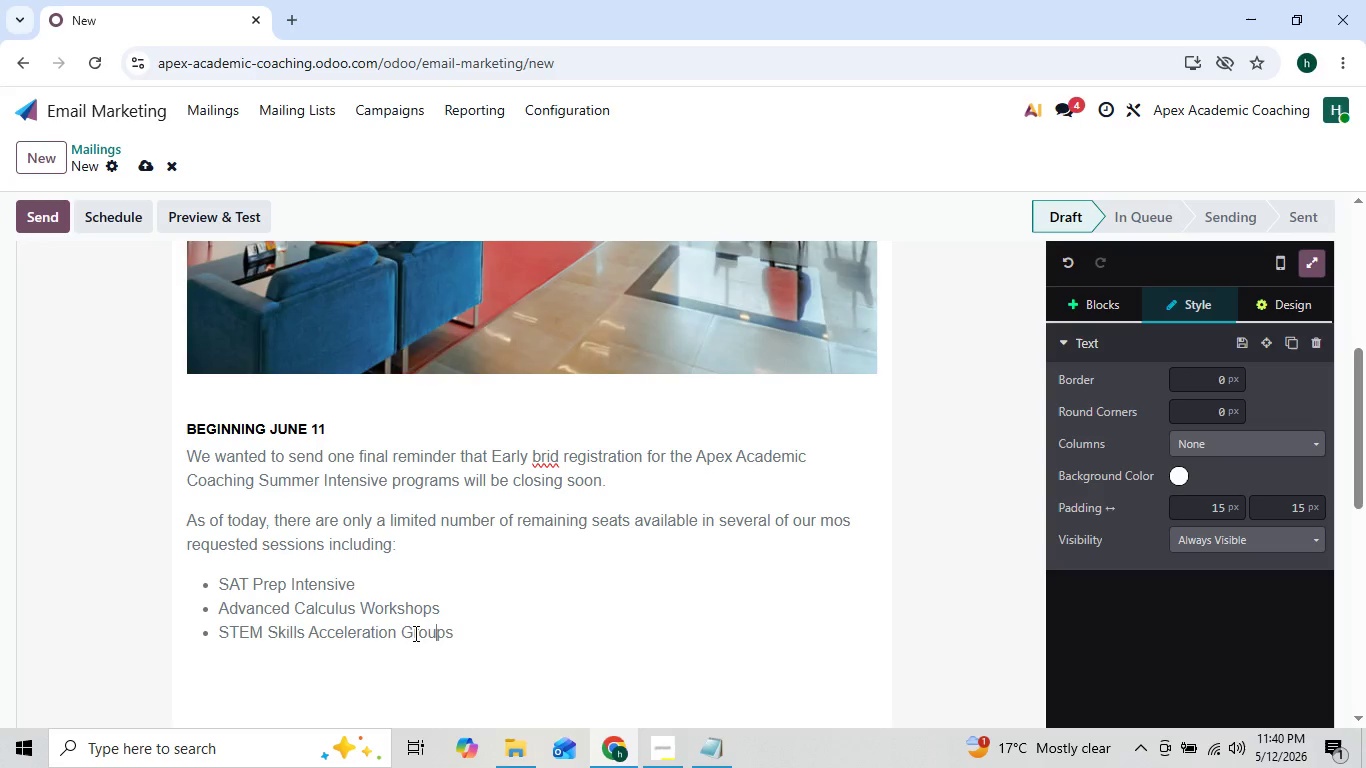 
key(ArrowRight)
 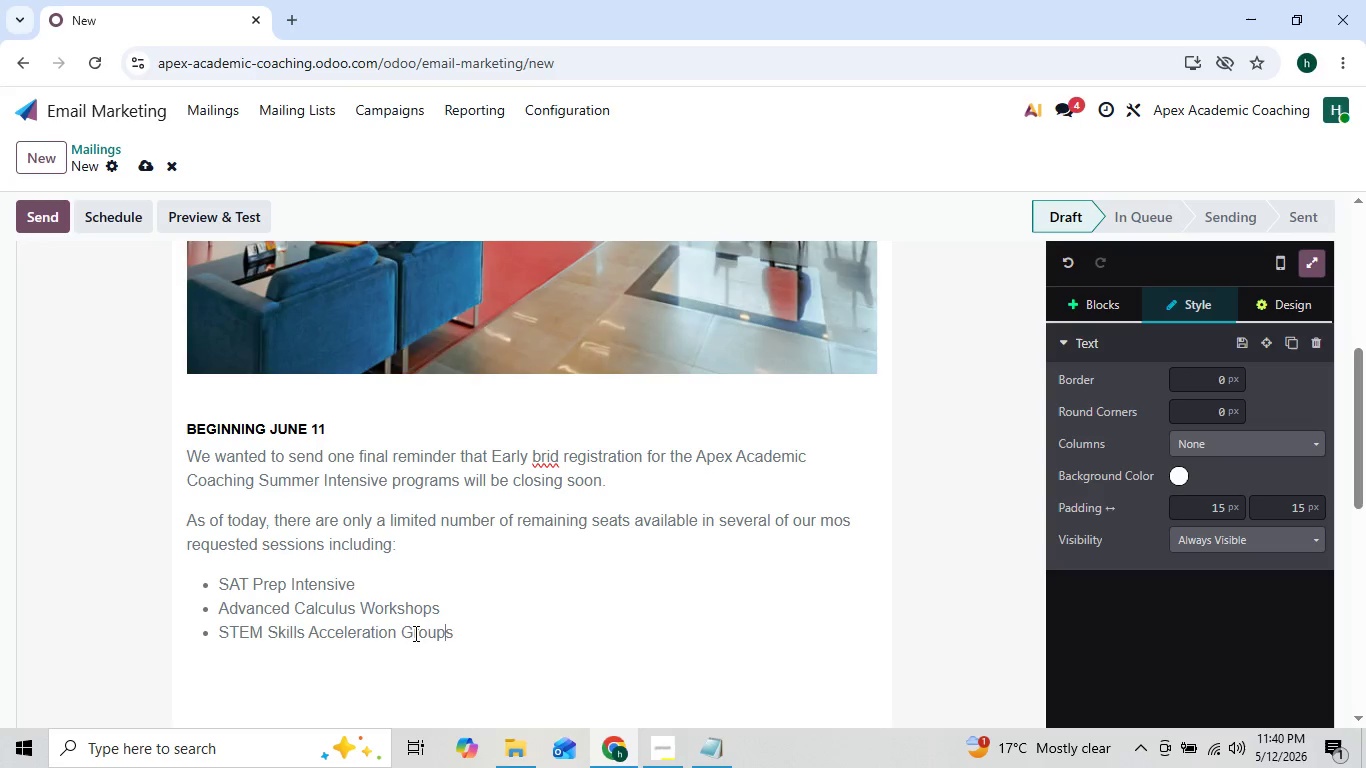 
key(ArrowRight)
 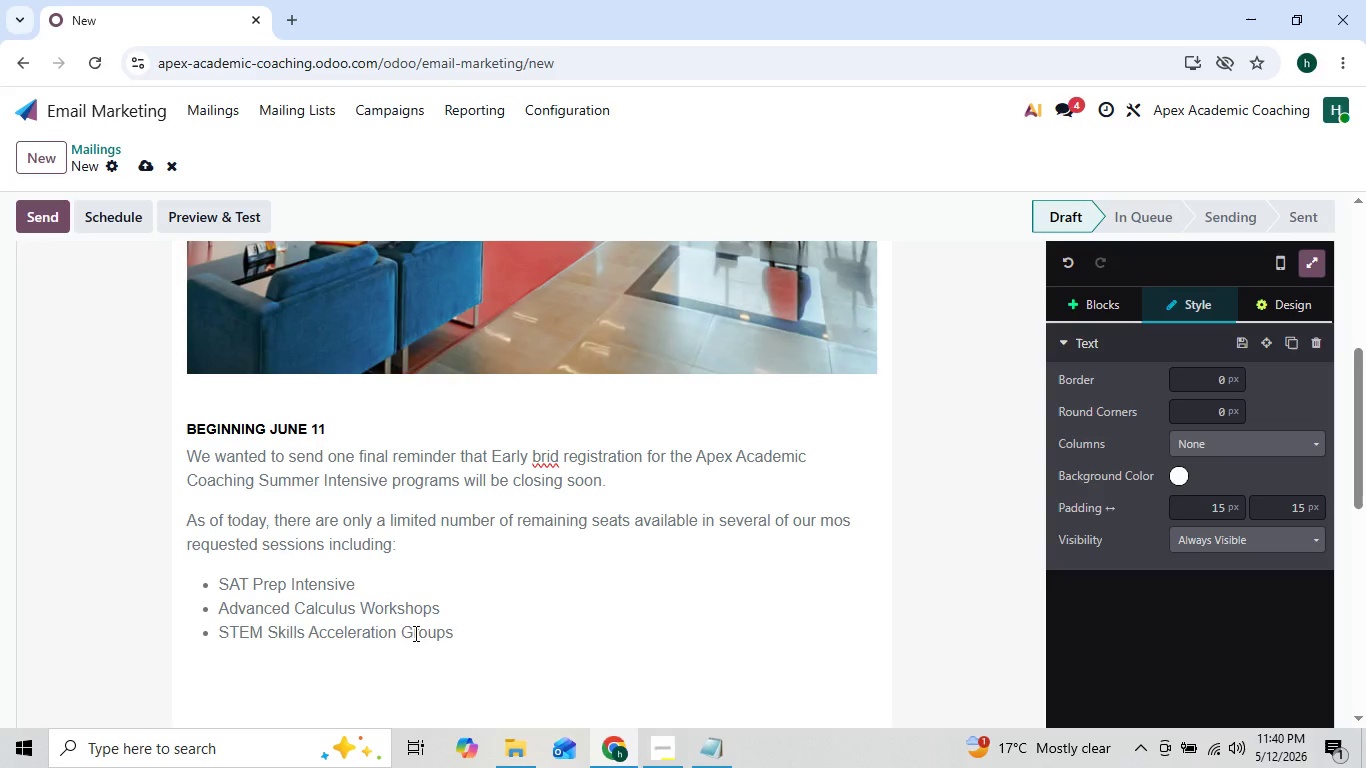 
key(Enter)
 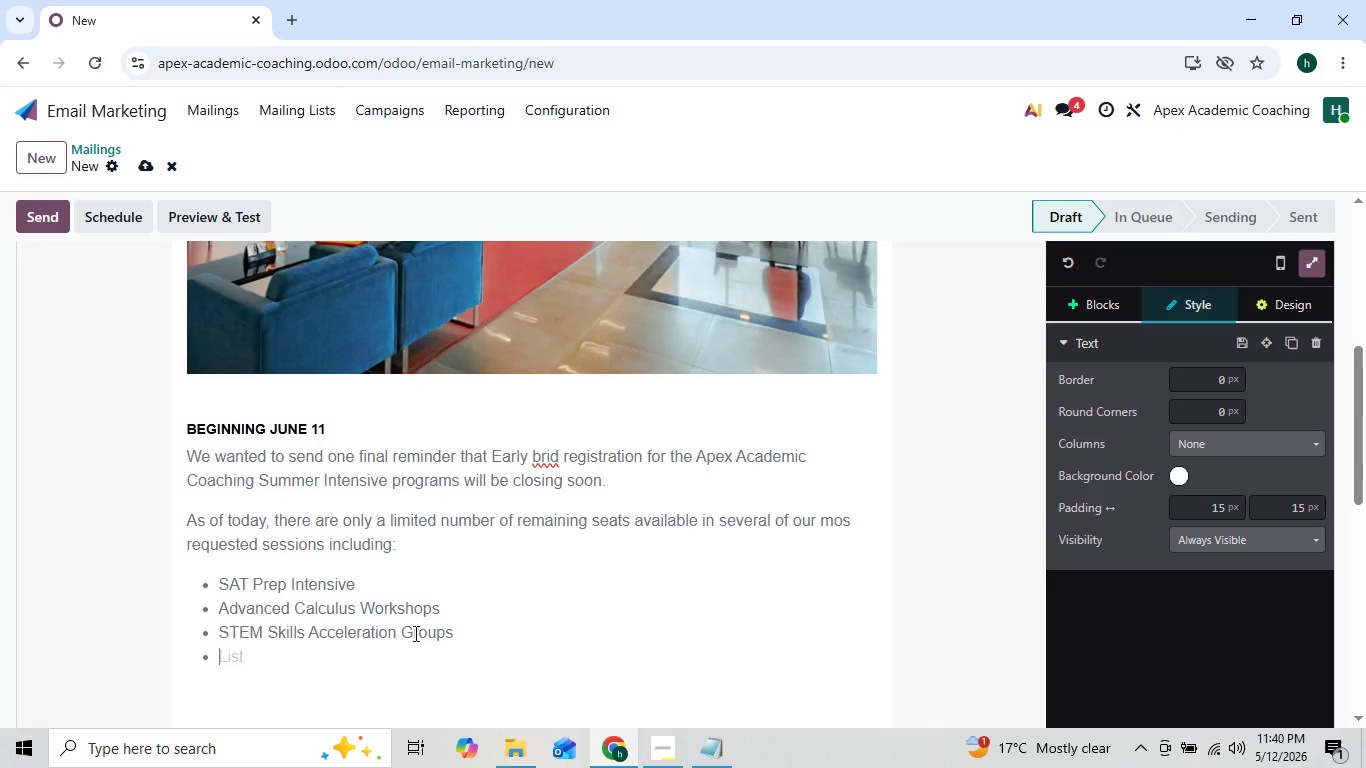 
key(Enter)
 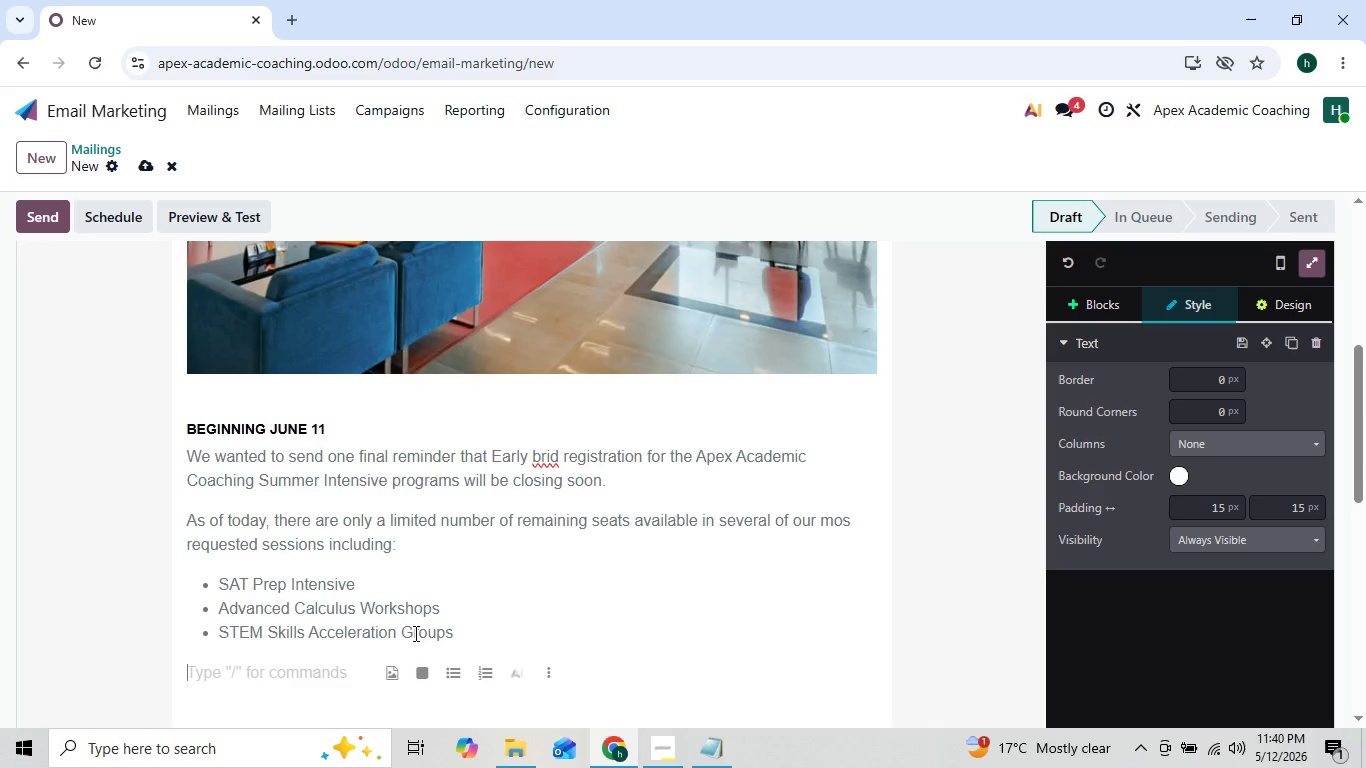 
hold_key(key=ShiftLeft, duration=1.5)
 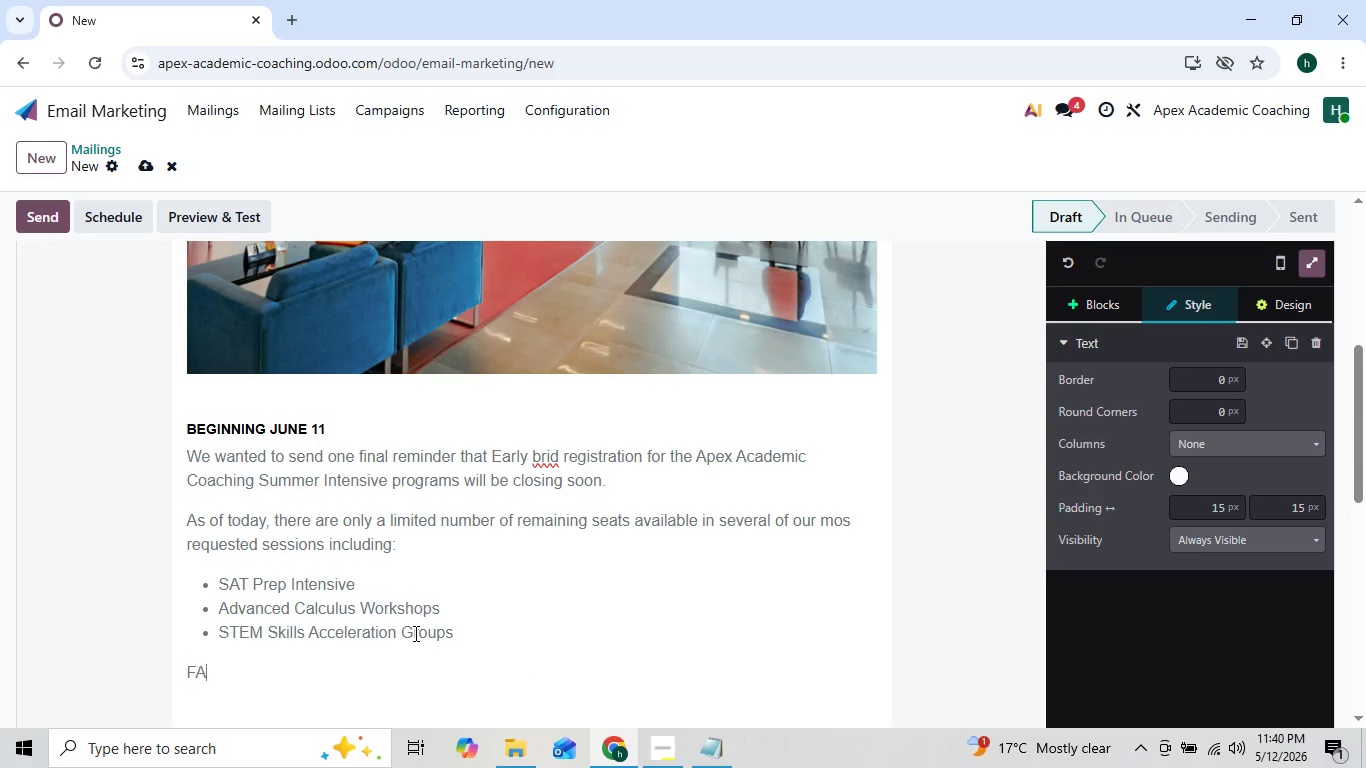 
type(FAm)
key(Backspace)
key(Backspace)
type(amilies who register before the Early Bird deadline will secure:)
 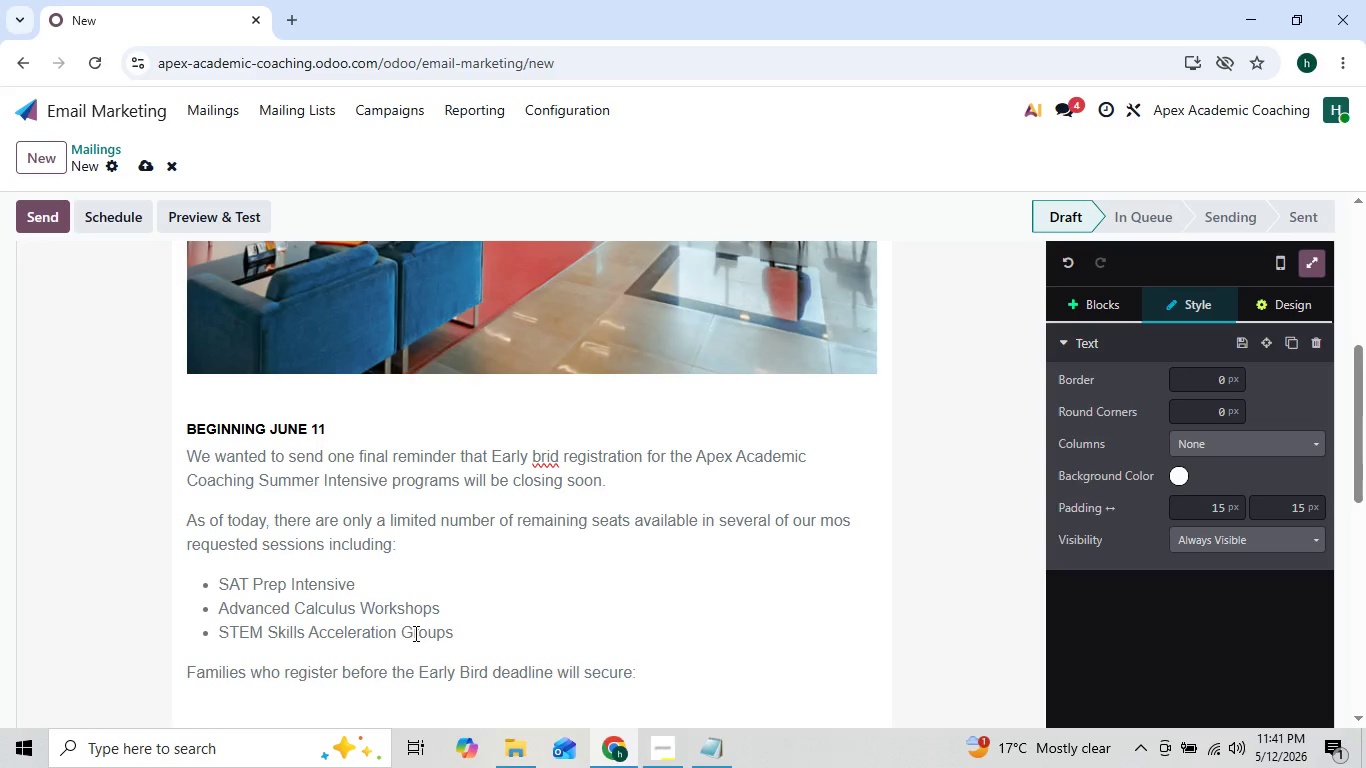 
key(Enter)
 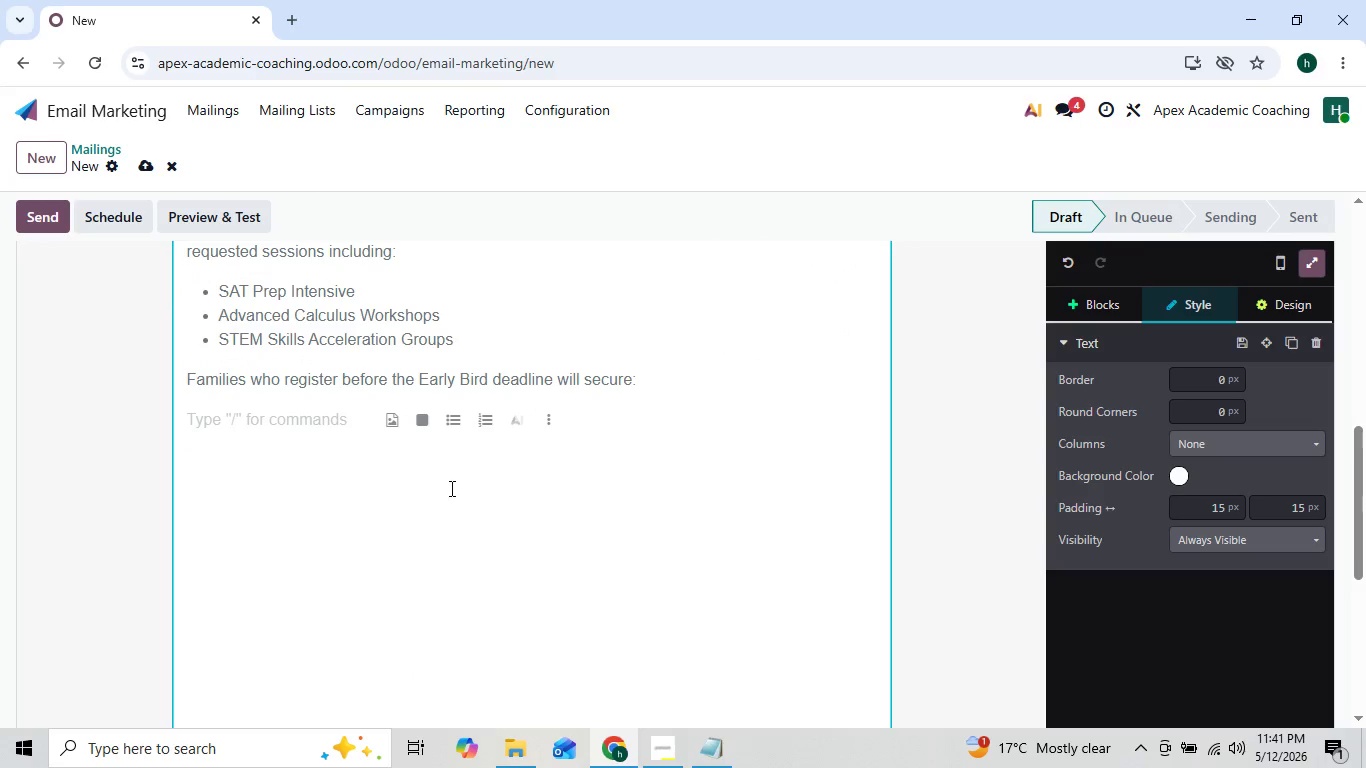 
left_click([455, 419])
 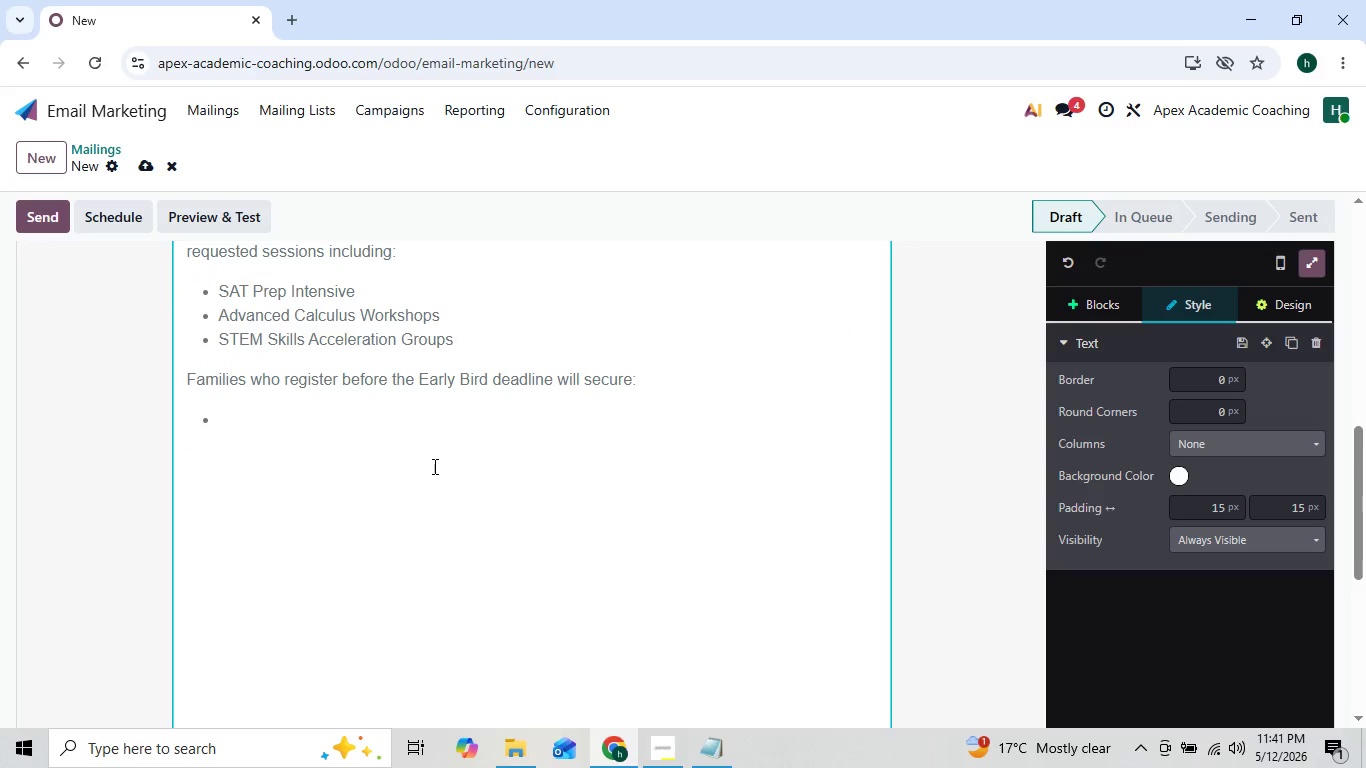 
type(Reduced ty)
key(Backspace)
type(ut)
 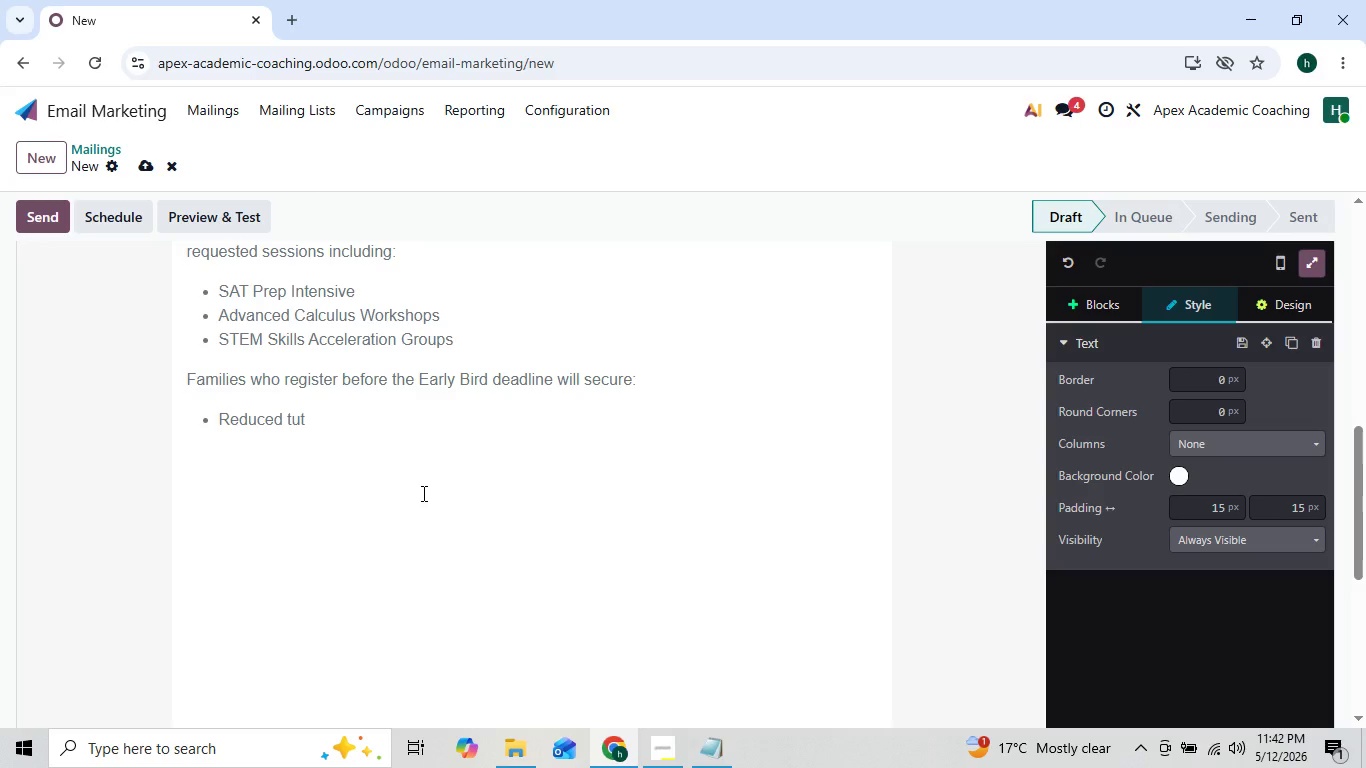 
key(Backspace)
type(ition pricing)
 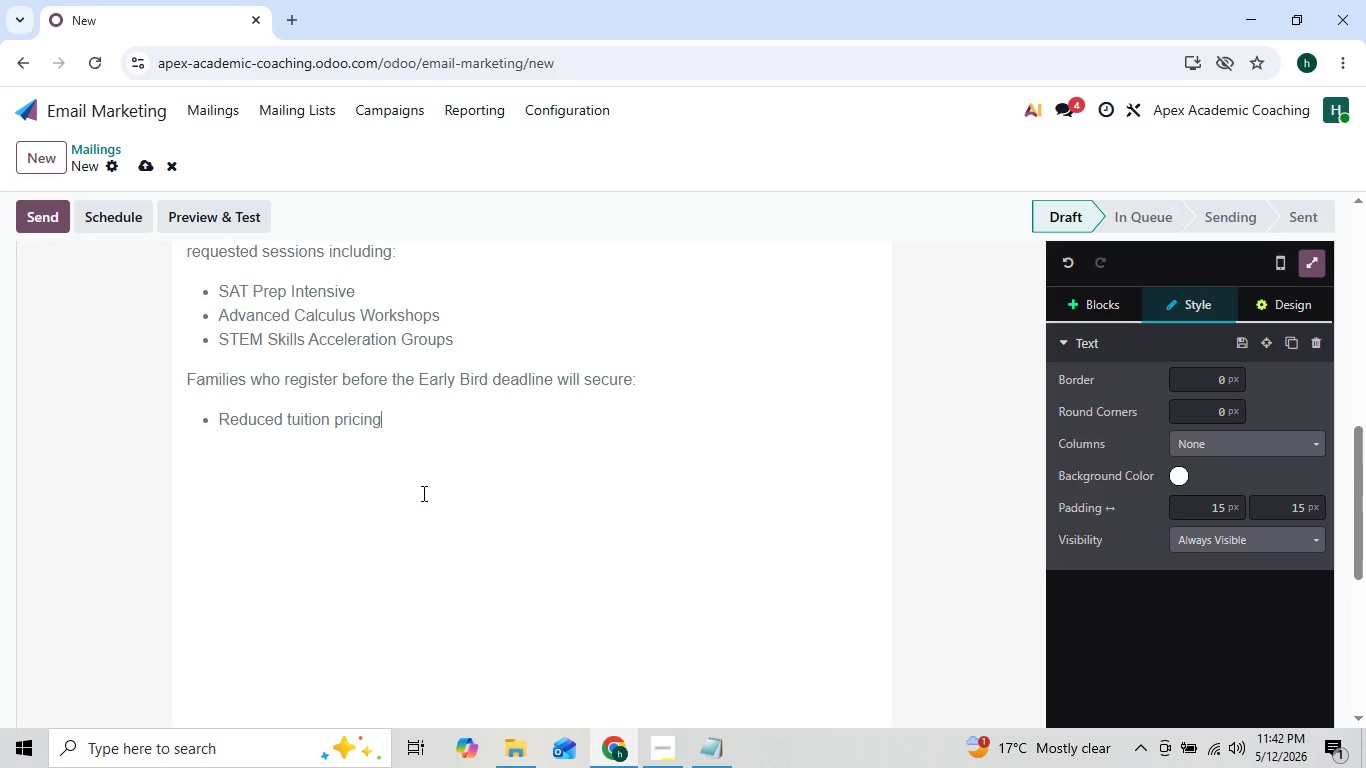 
key(Enter)
 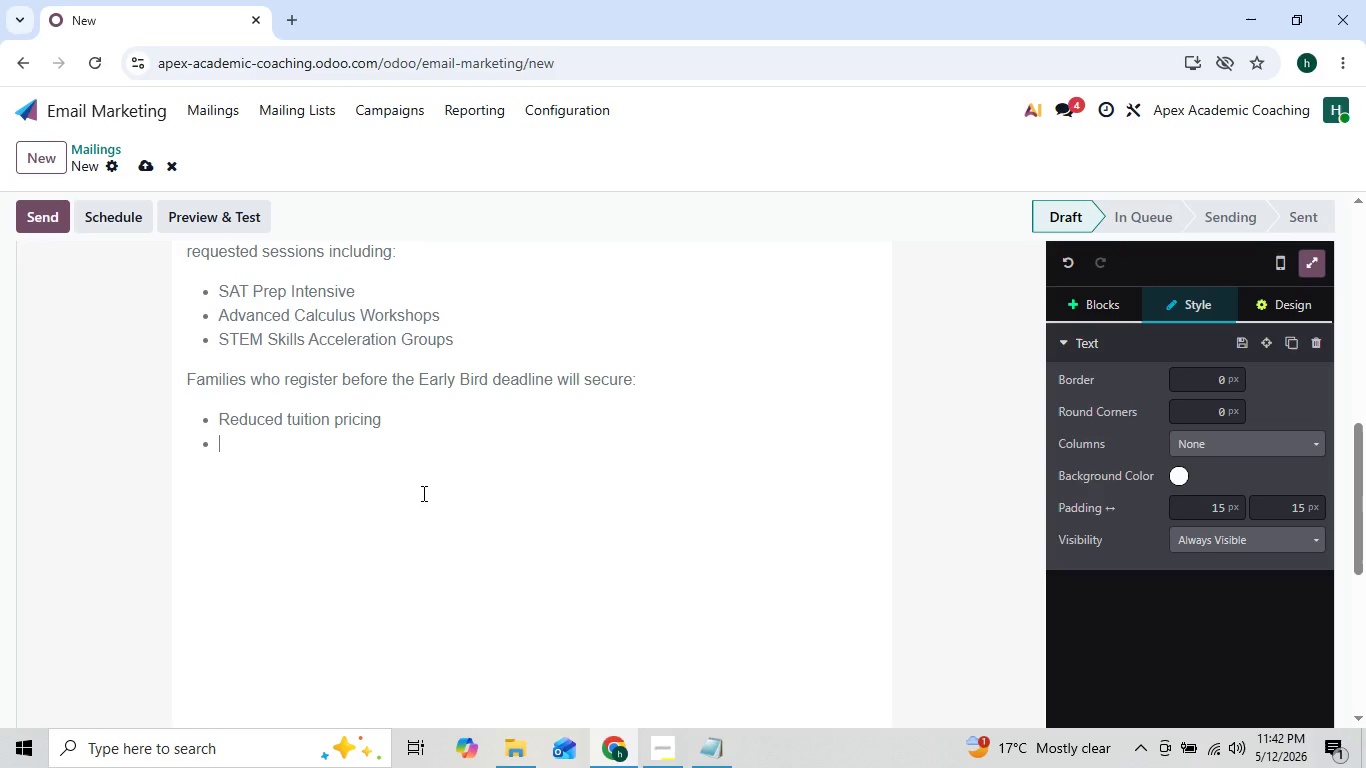 
type(Prio)
 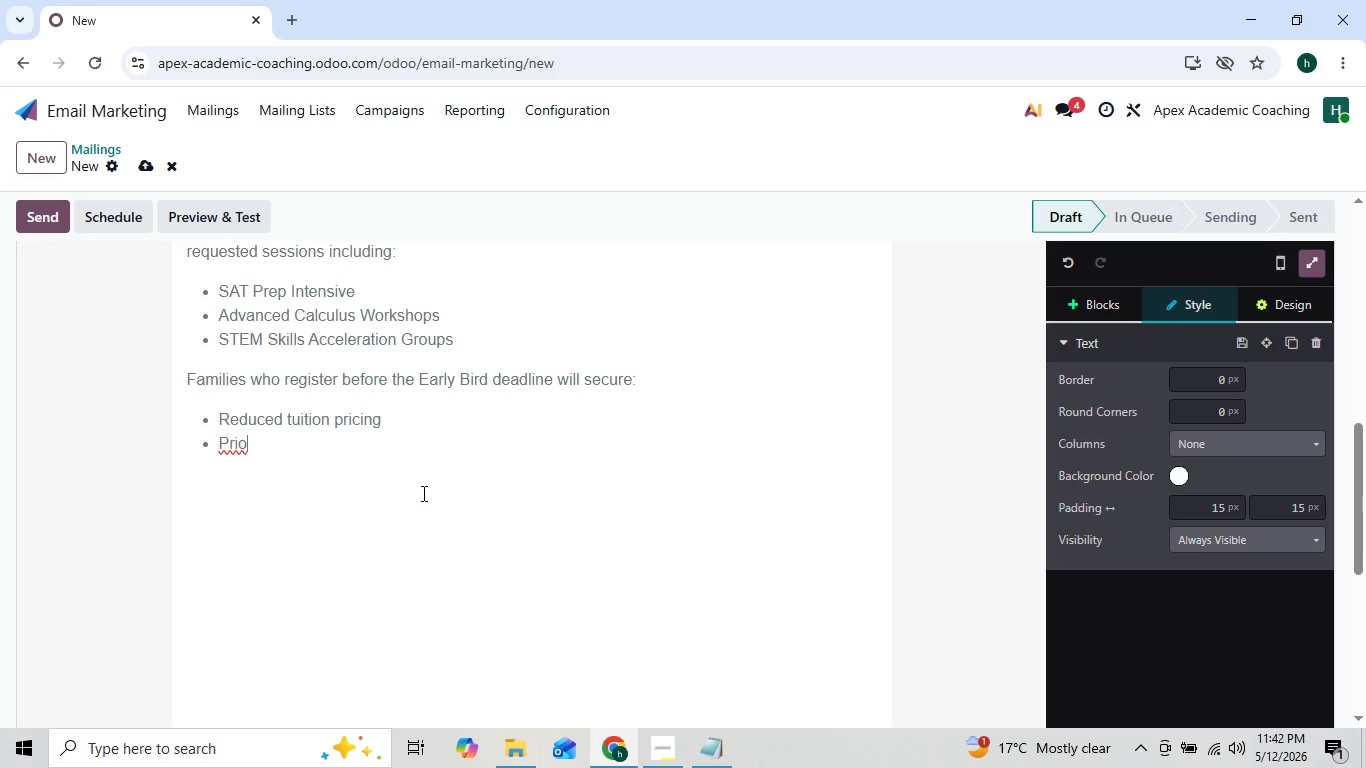 
key(R)
 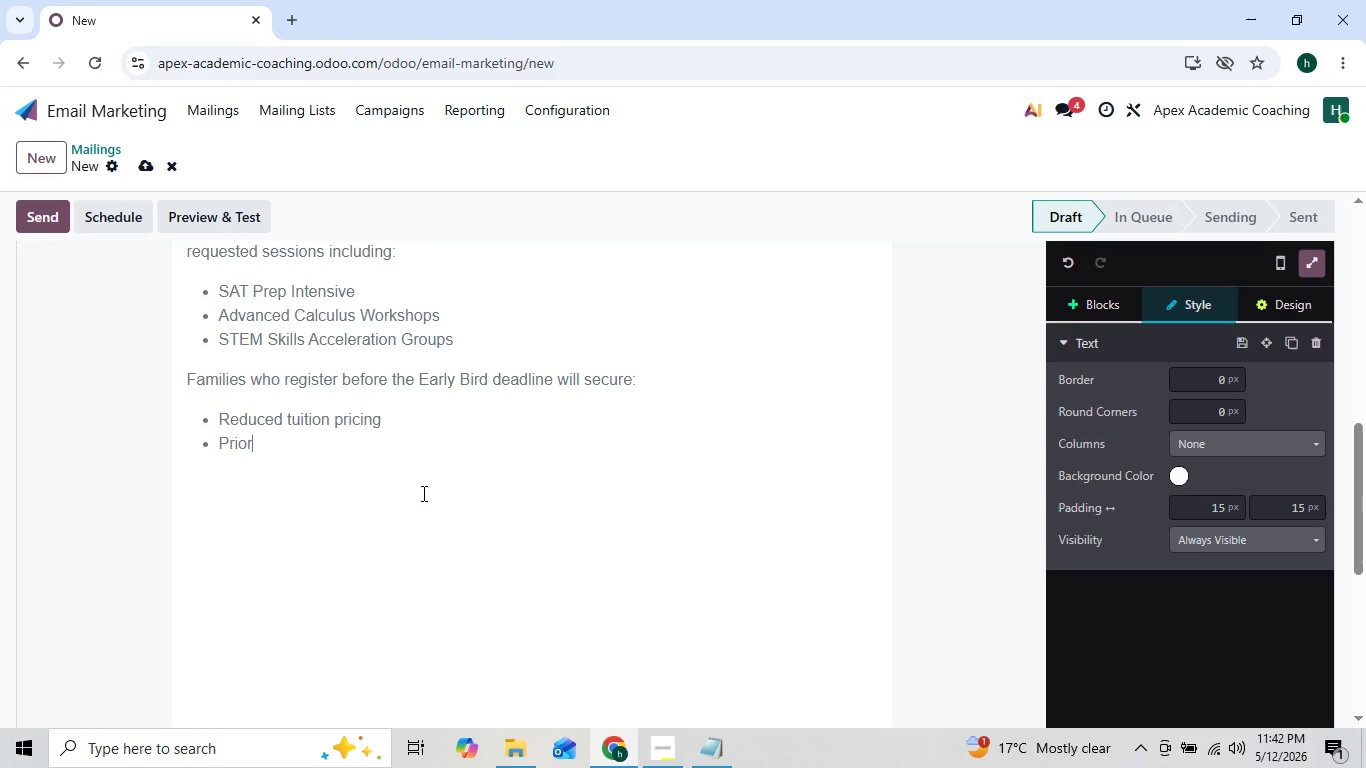 
key(ArrowLeft)
 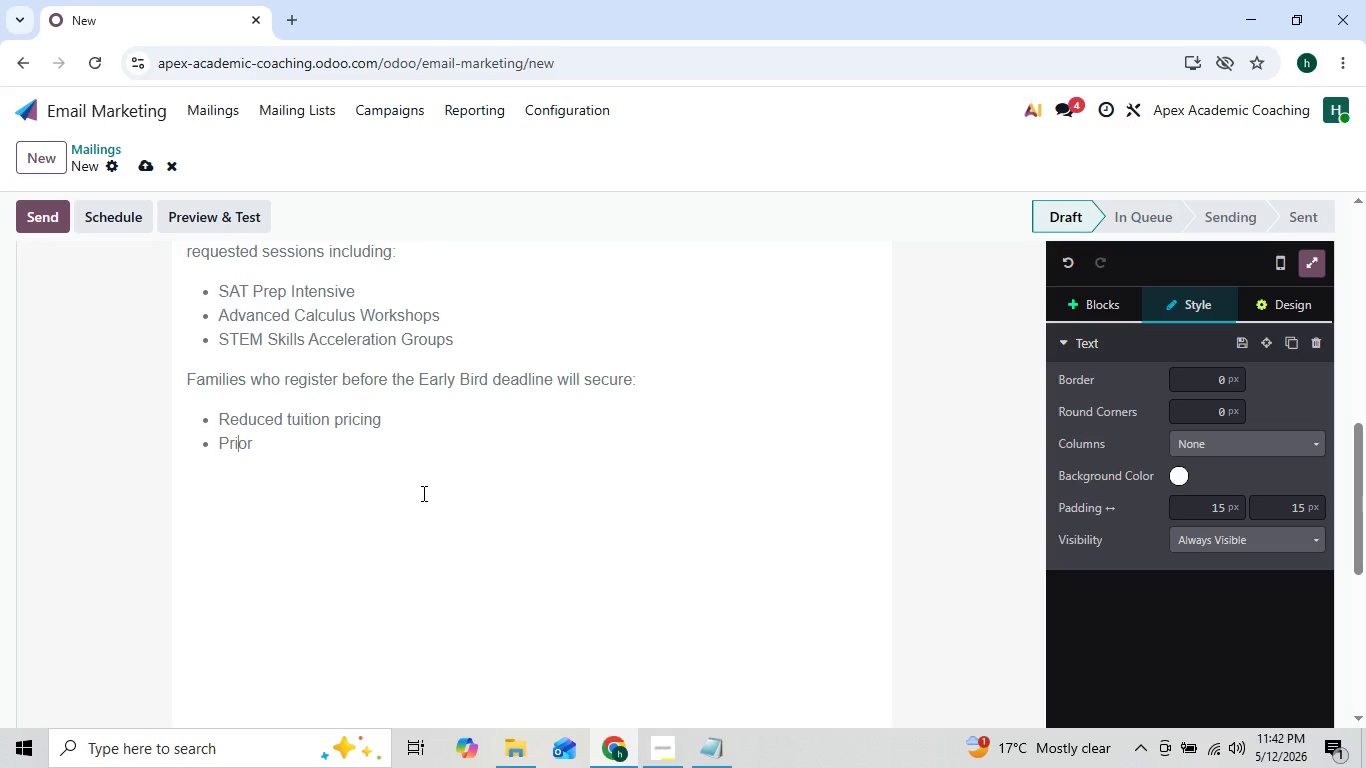 
key(ArrowLeft)
 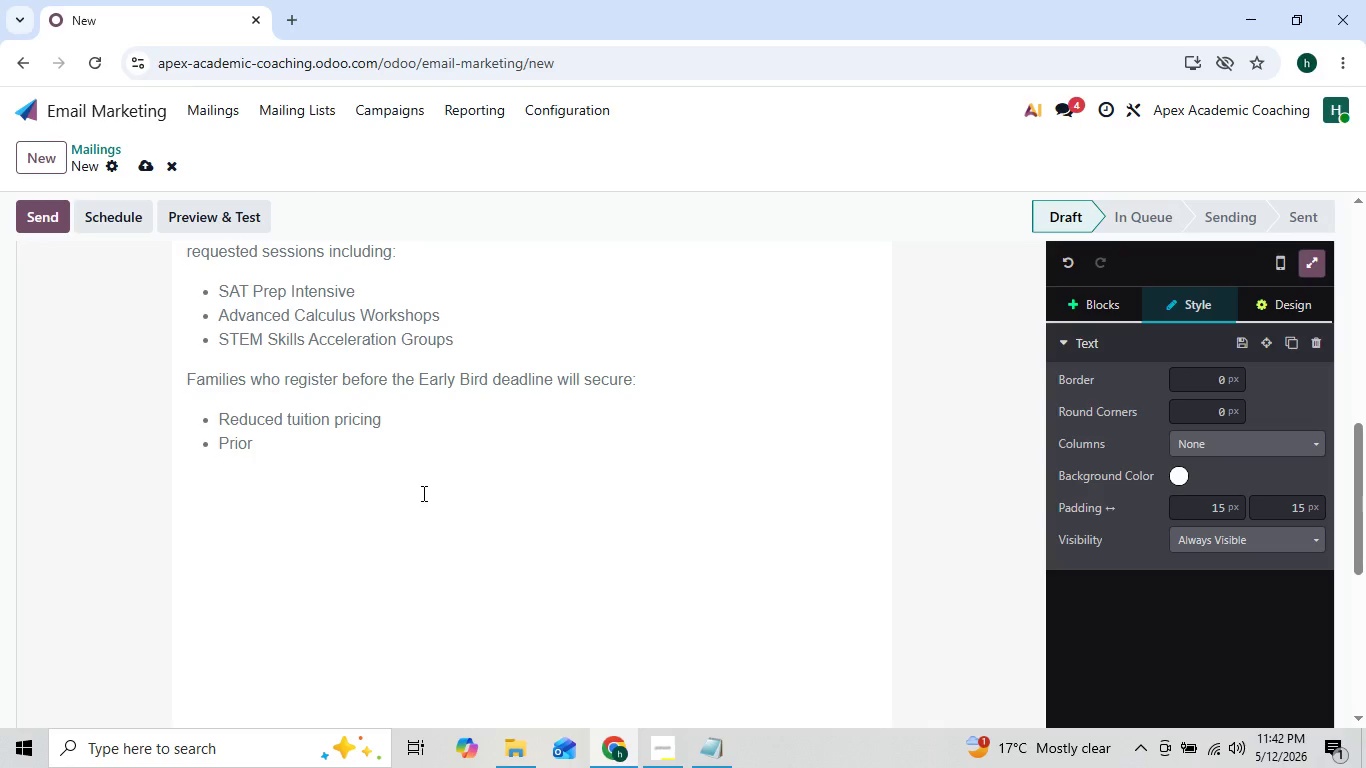 
key(ArrowRight)
 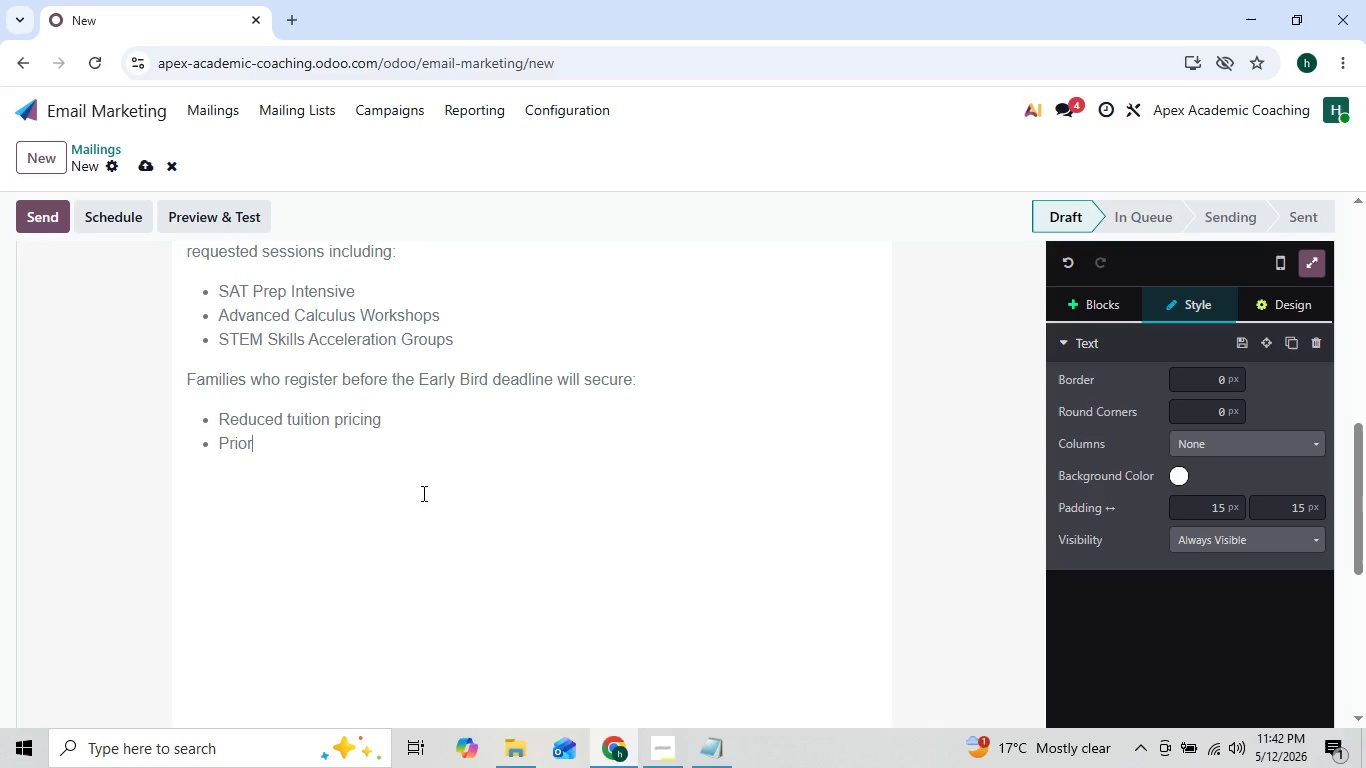 
key(ArrowRight)
 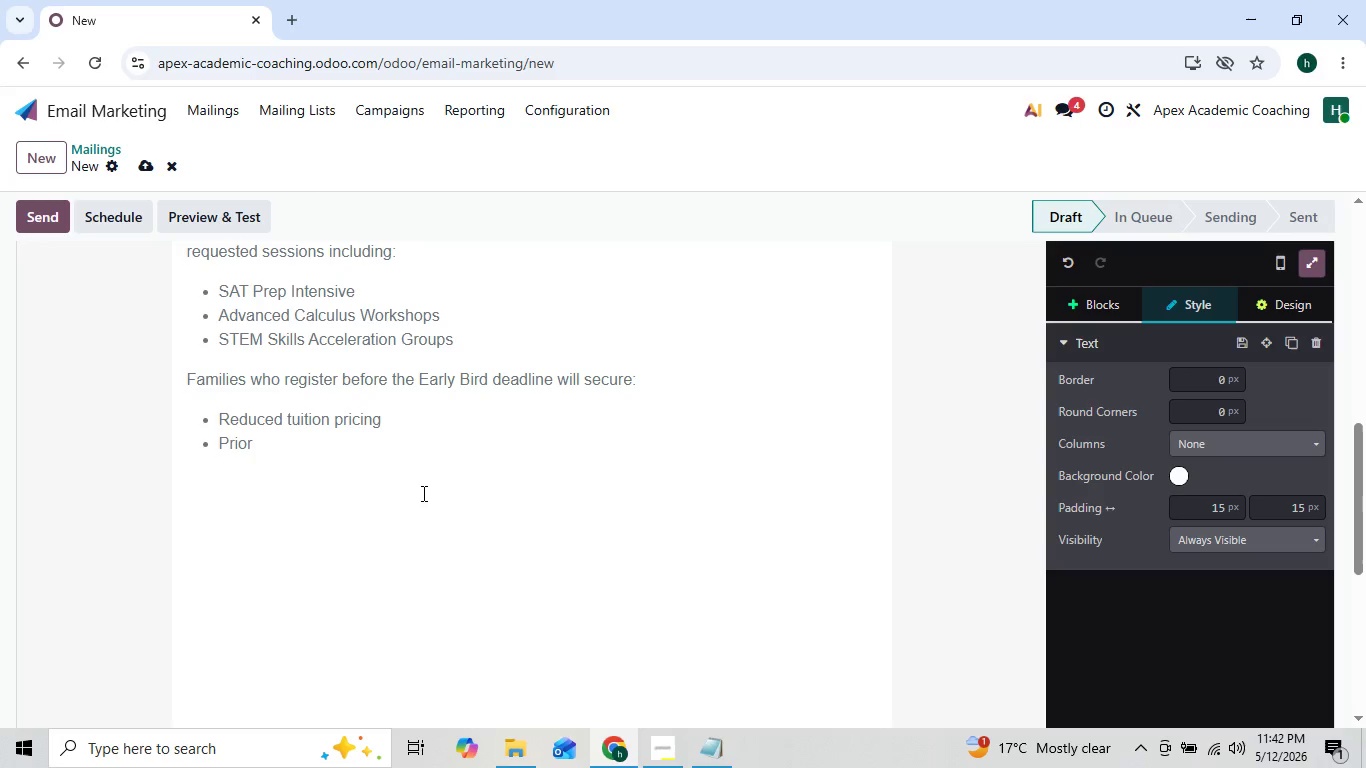 
type(ity session placement)
 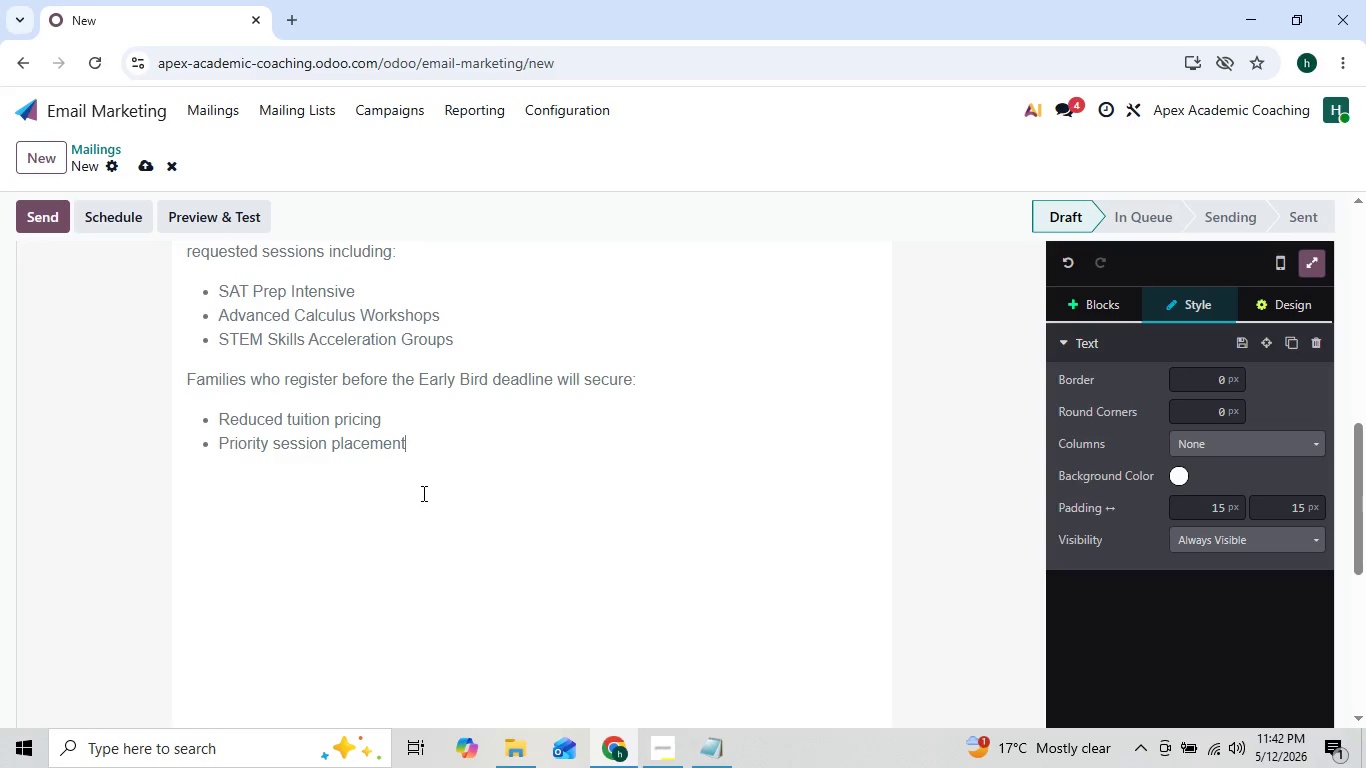 
key(Enter)
 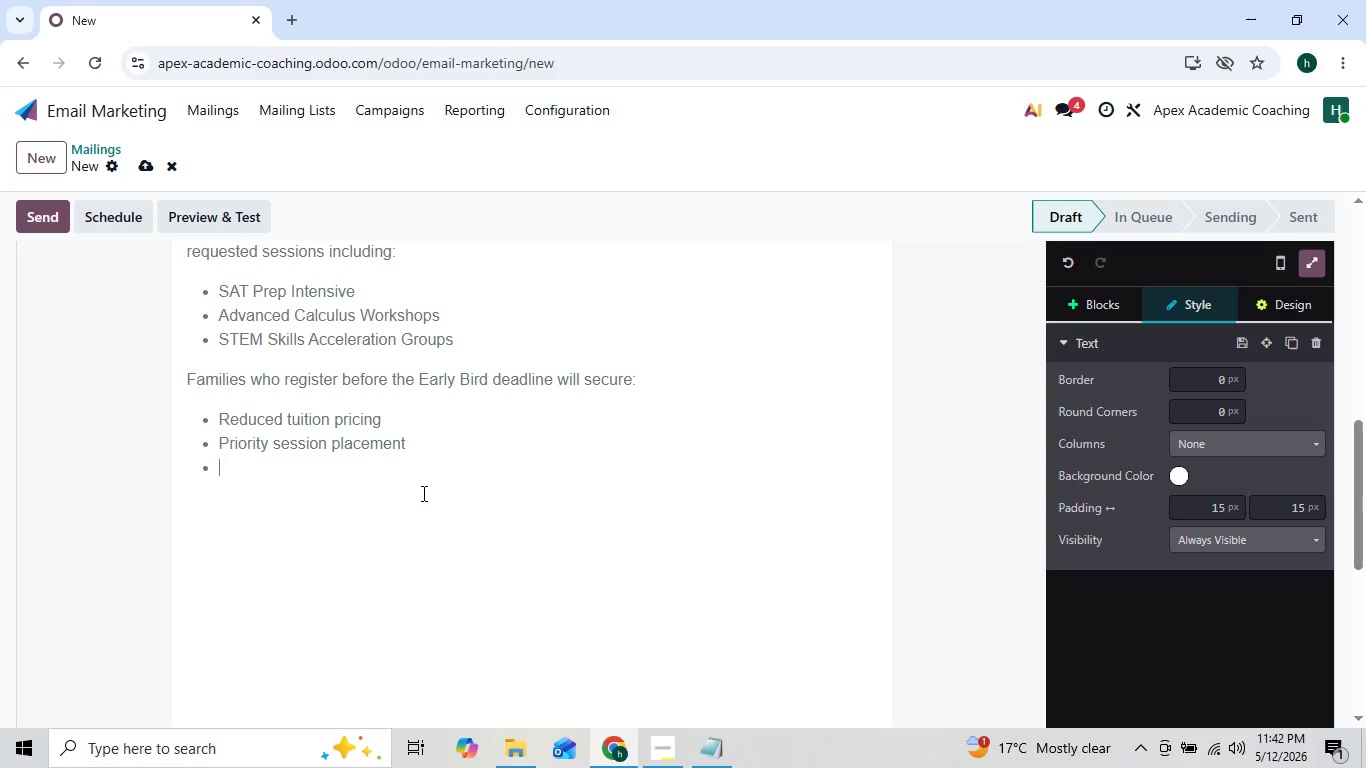 
type(Access to smaller workshop grop)
key(Backspace)
type(ups)
 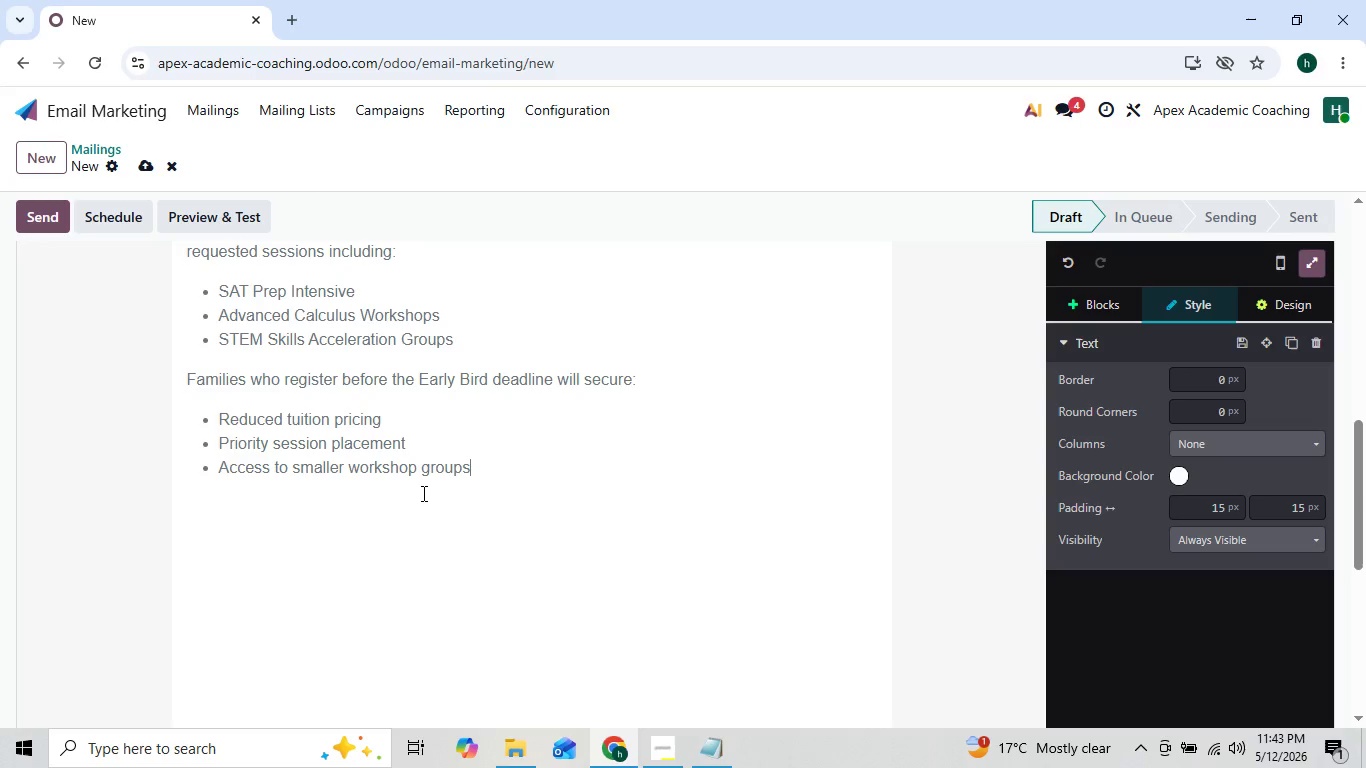 
key(Enter)
 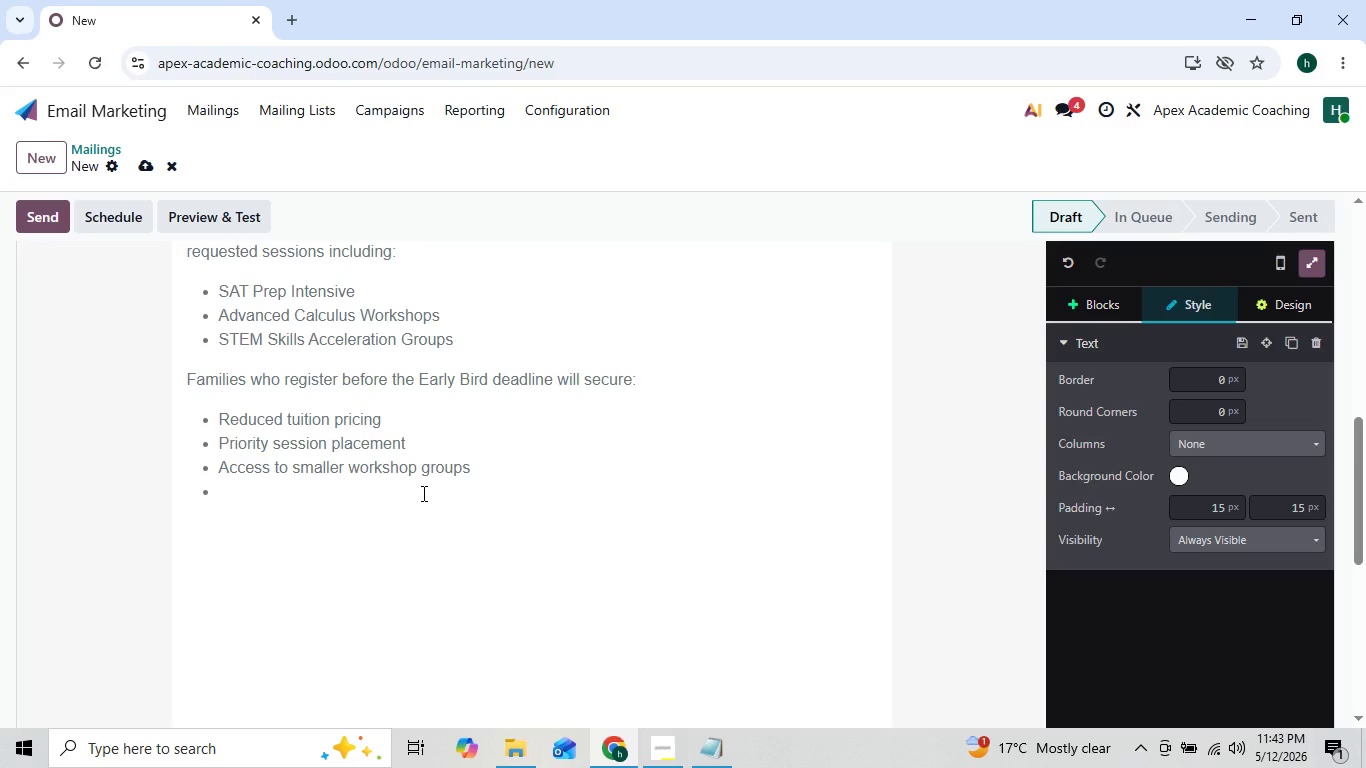 
type(Pre)
 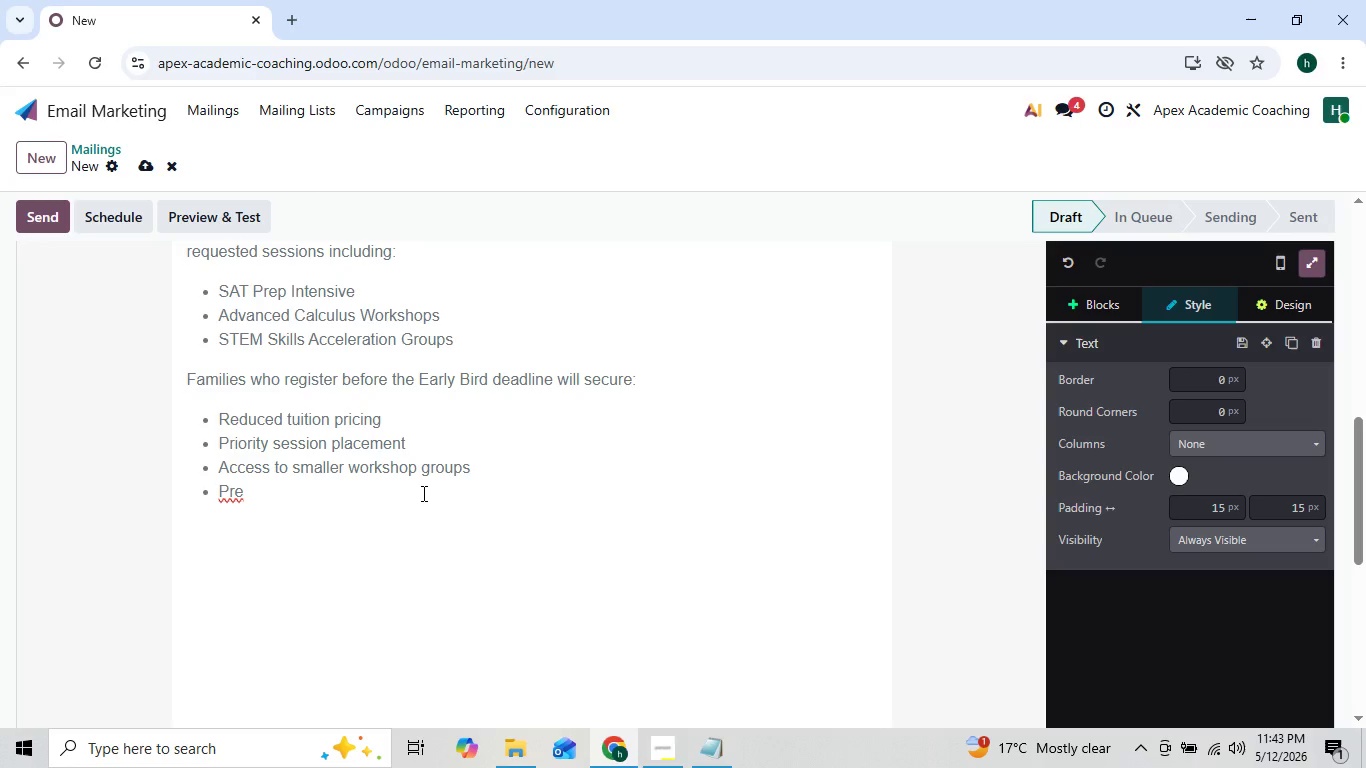 
type(ferred scheduling opion)
 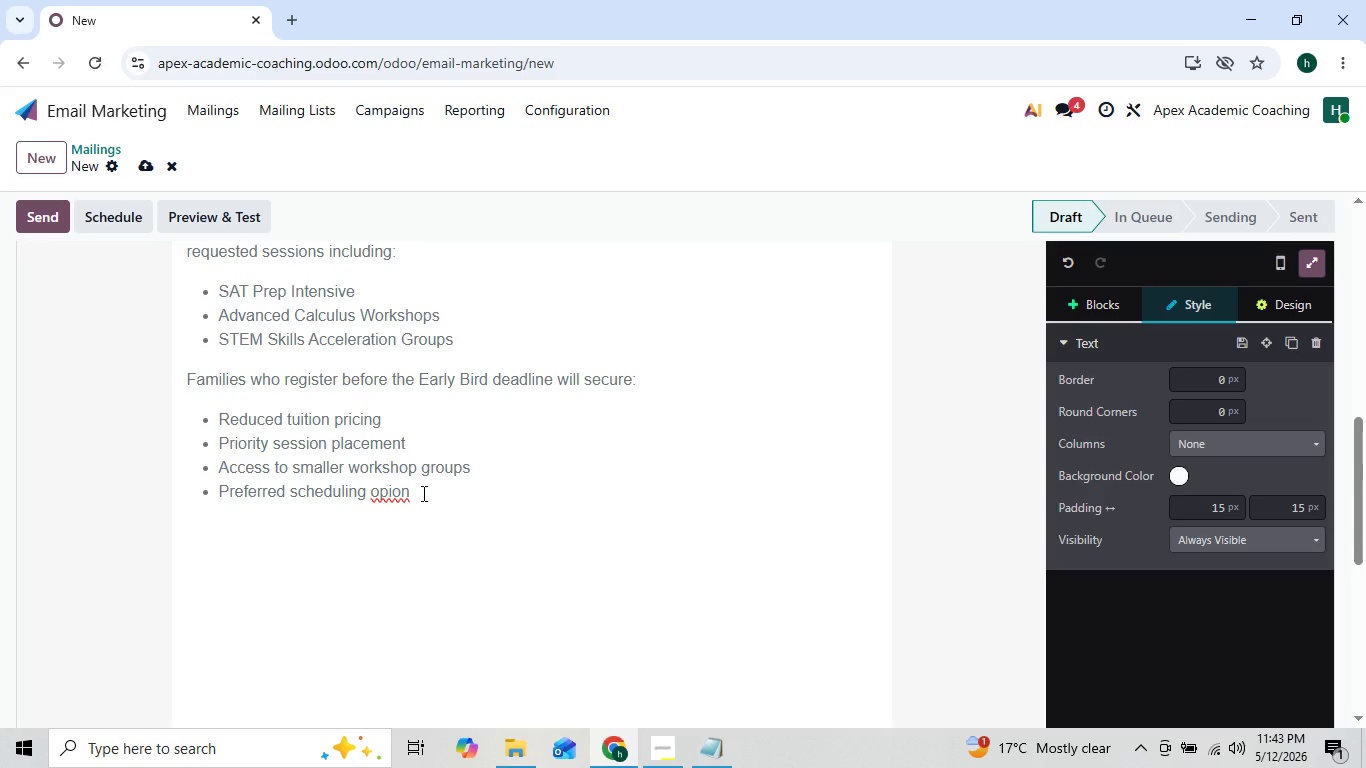 
key(ArrowLeft)
 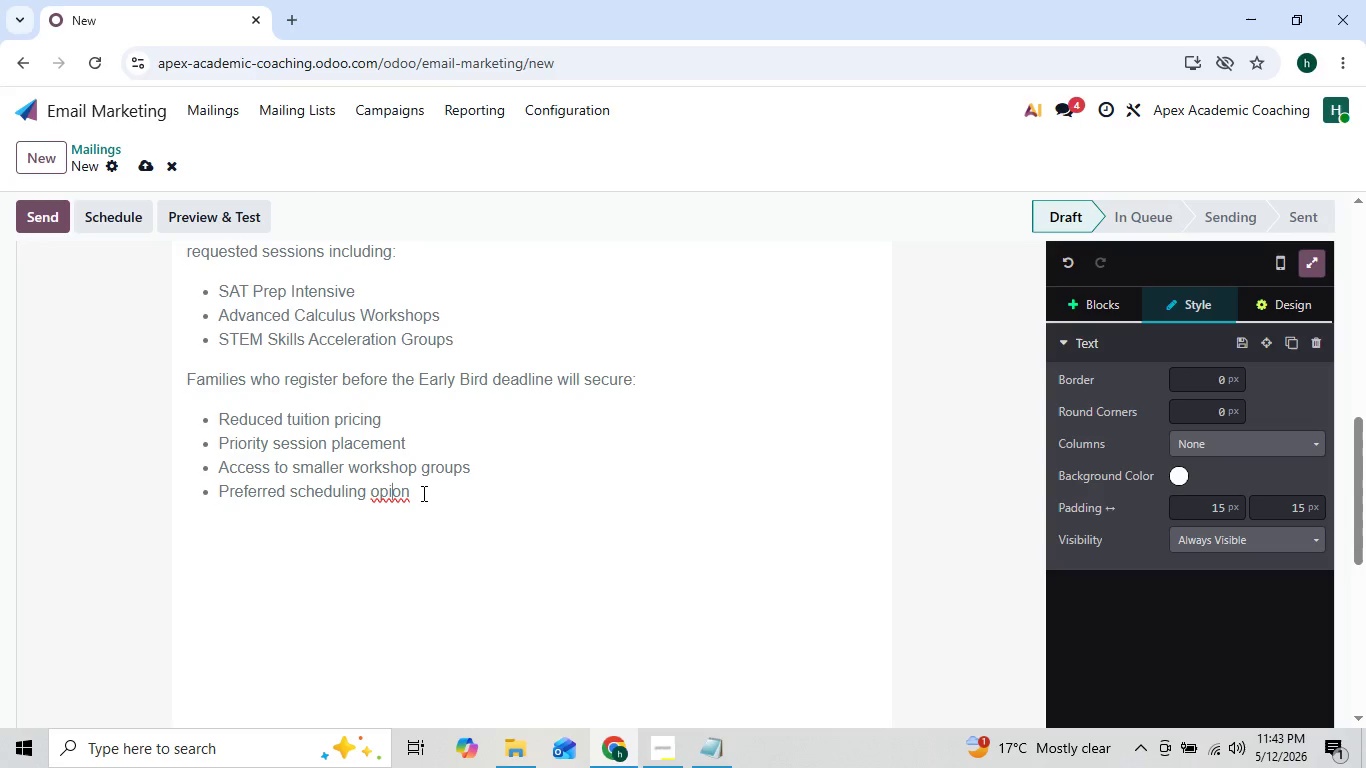 
key(ArrowLeft)
 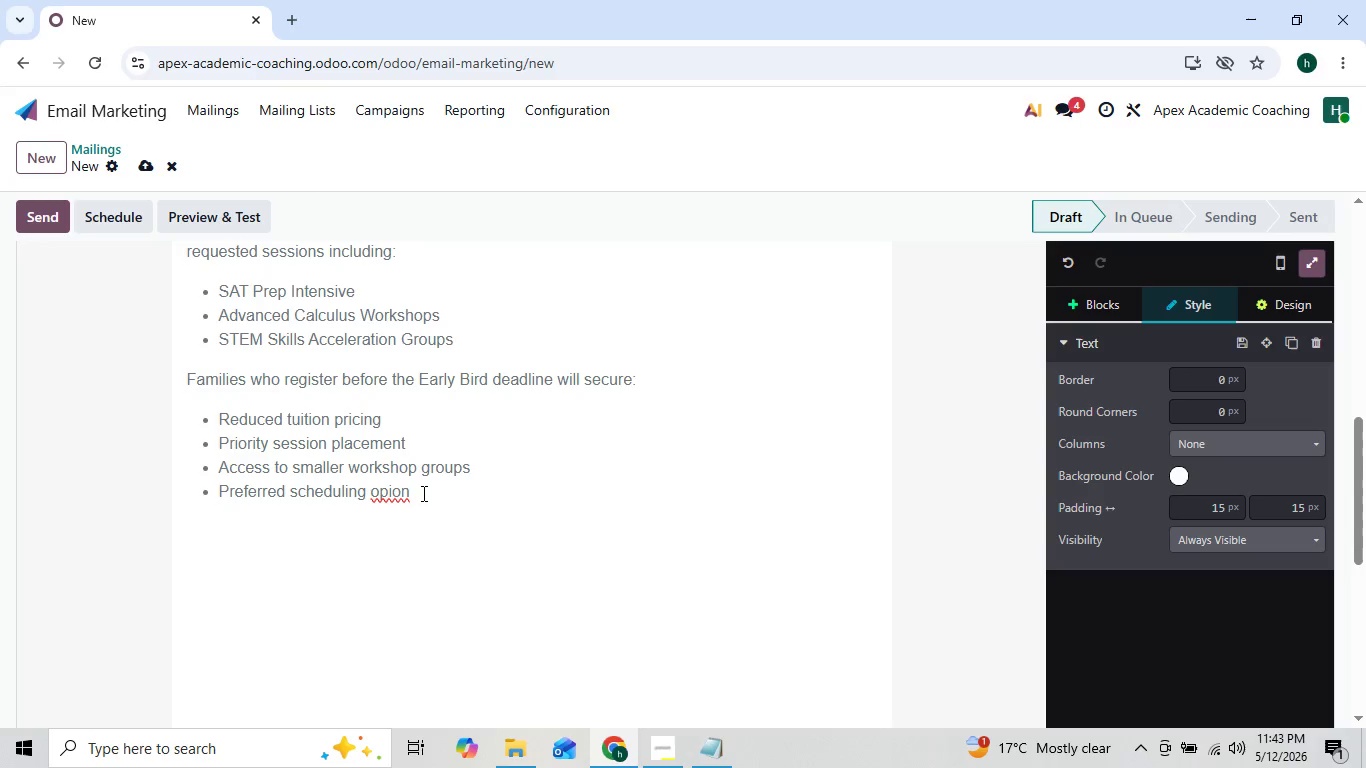 
key(ArrowLeft)
 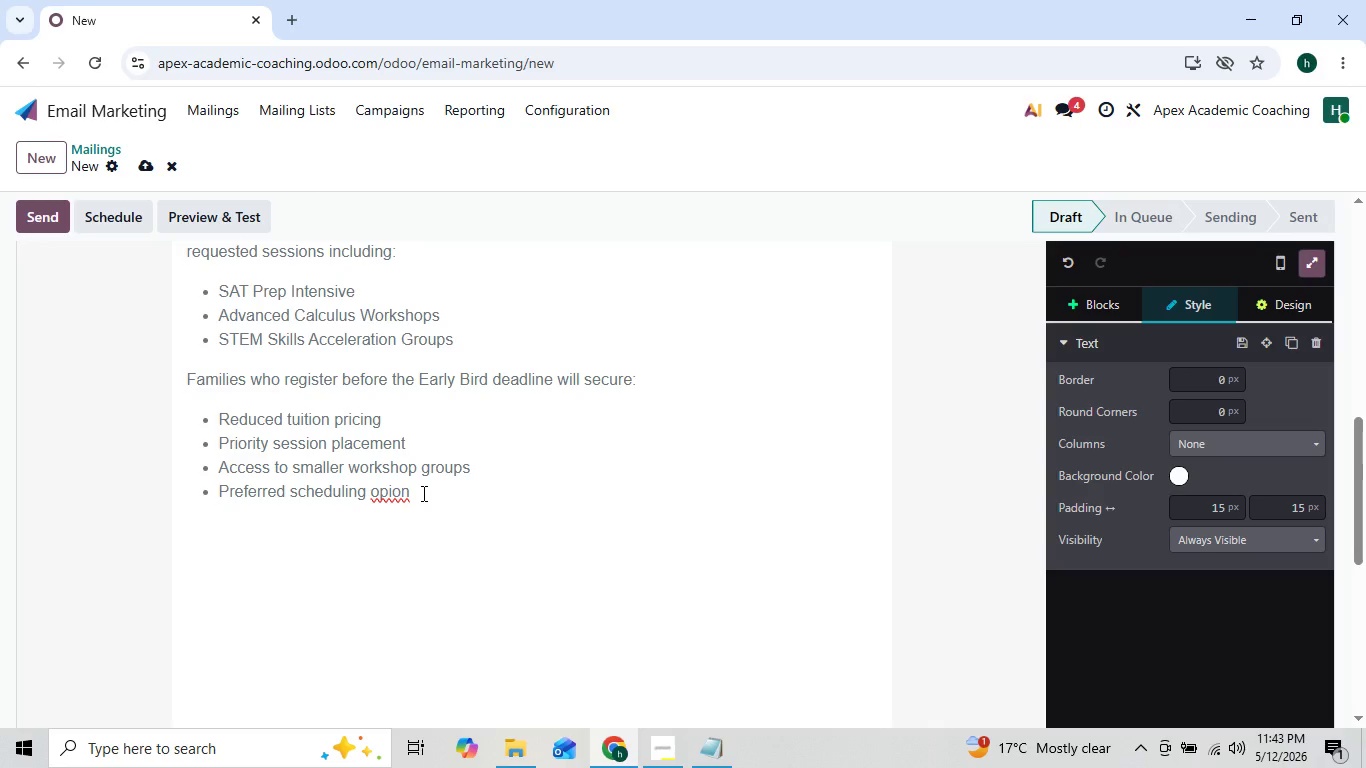 
key(T)
 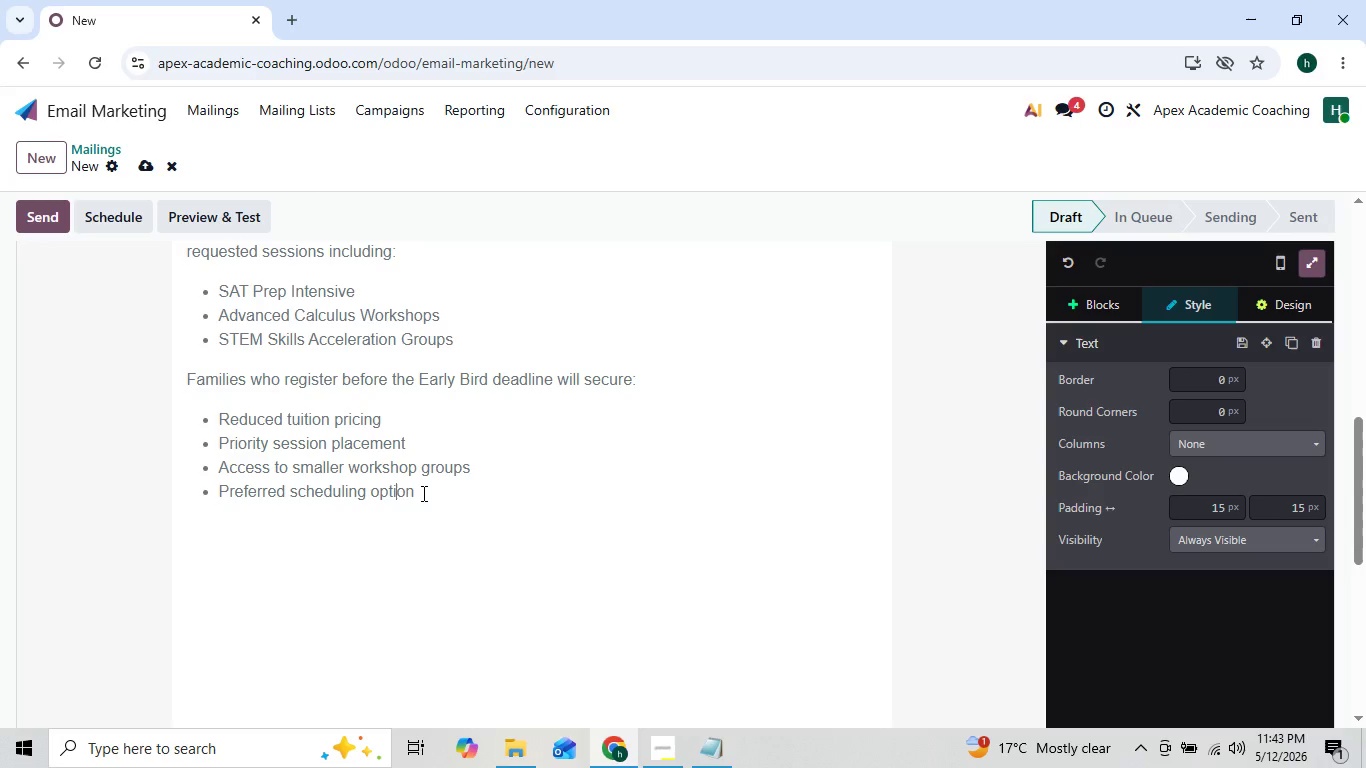 
key(ArrowRight)
 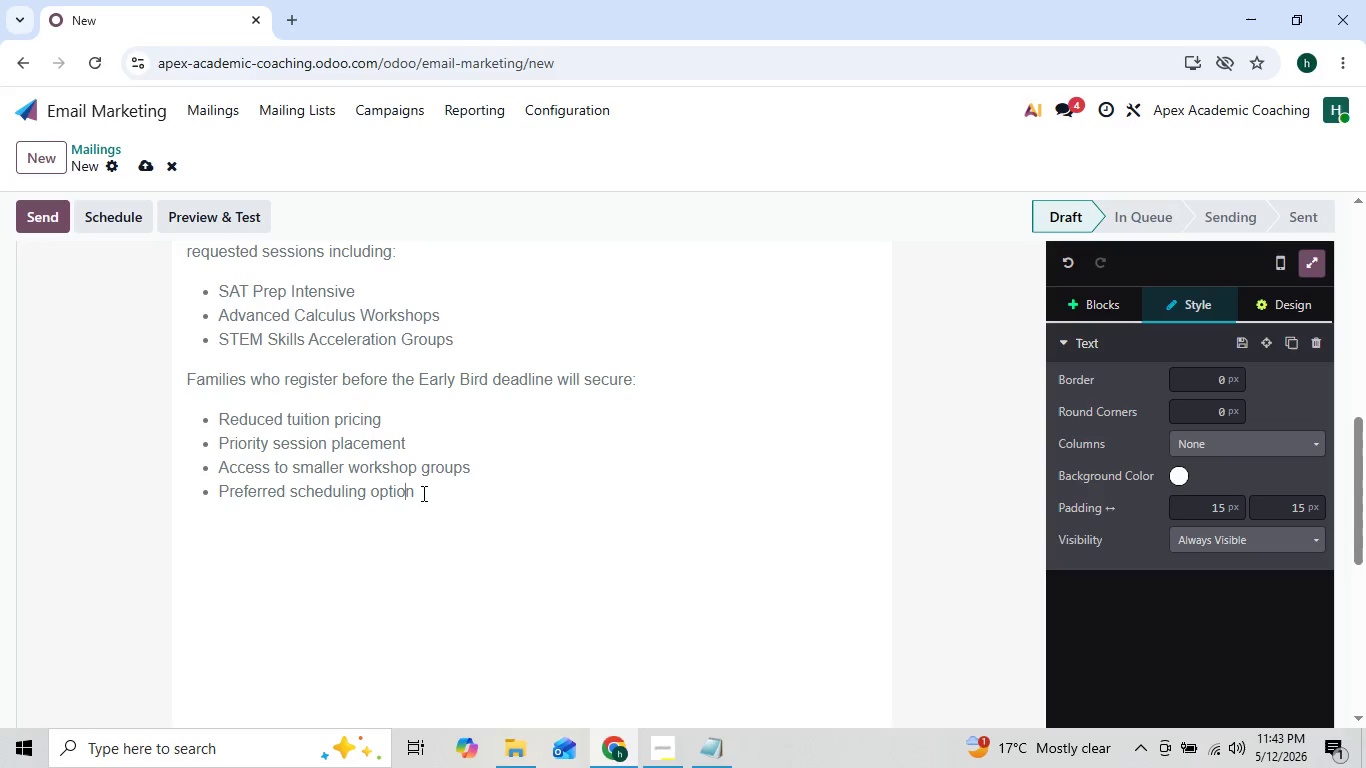 
key(ArrowRight)
 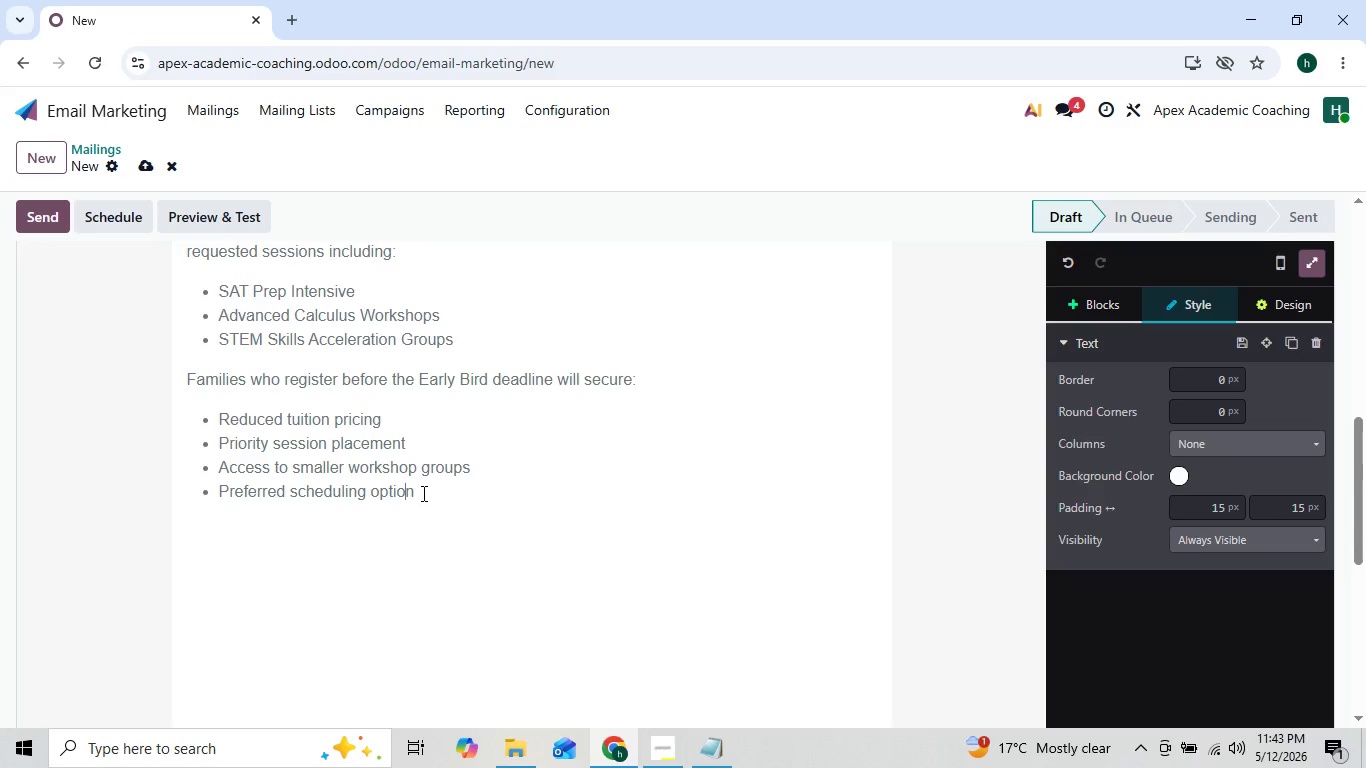 
key(ArrowRight)
 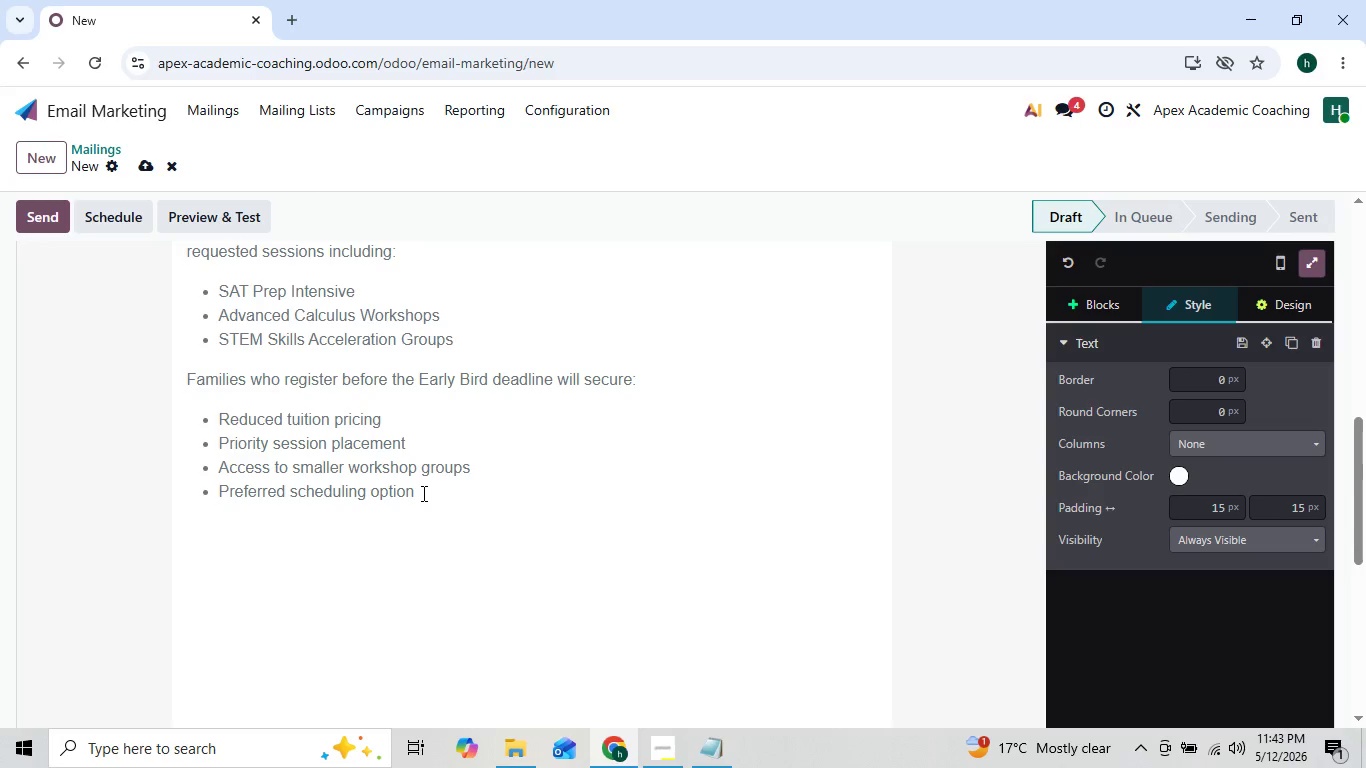 
key(S)
 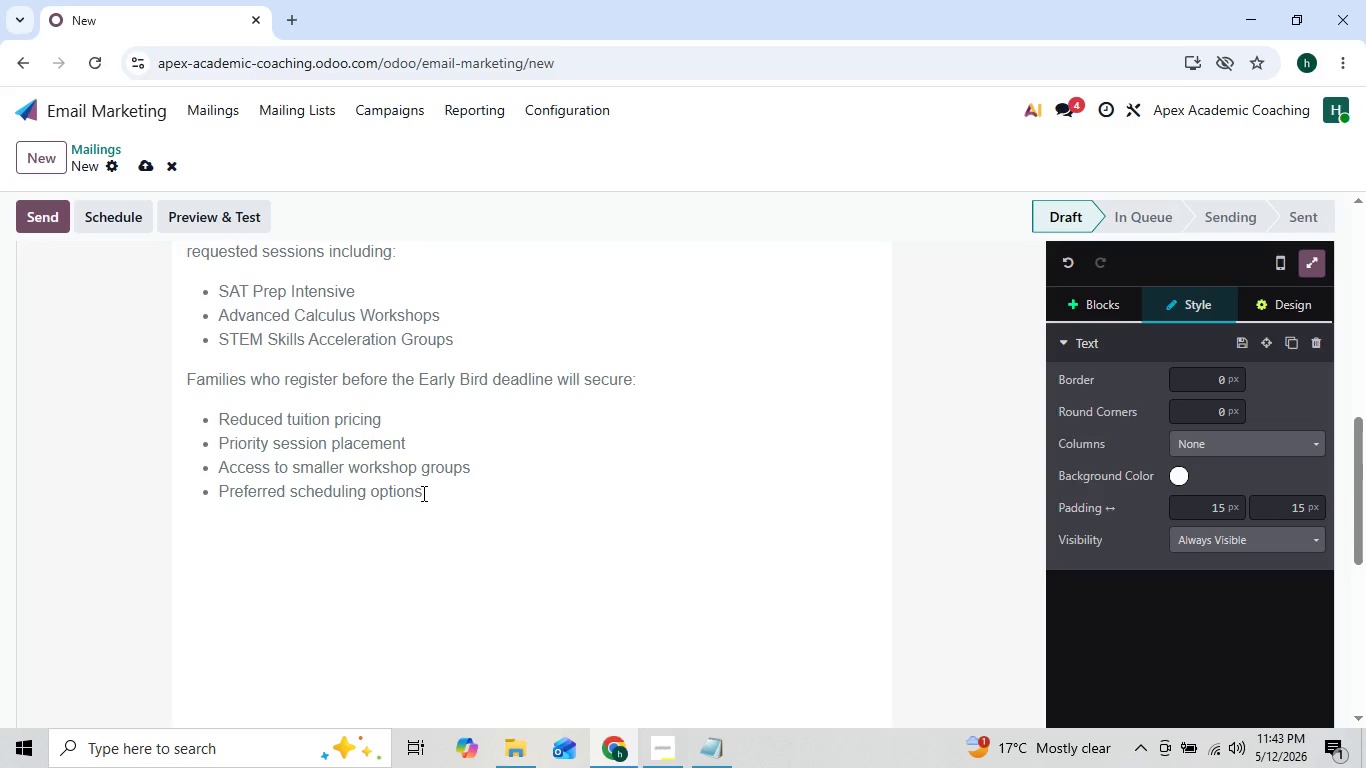 
key(Enter)
 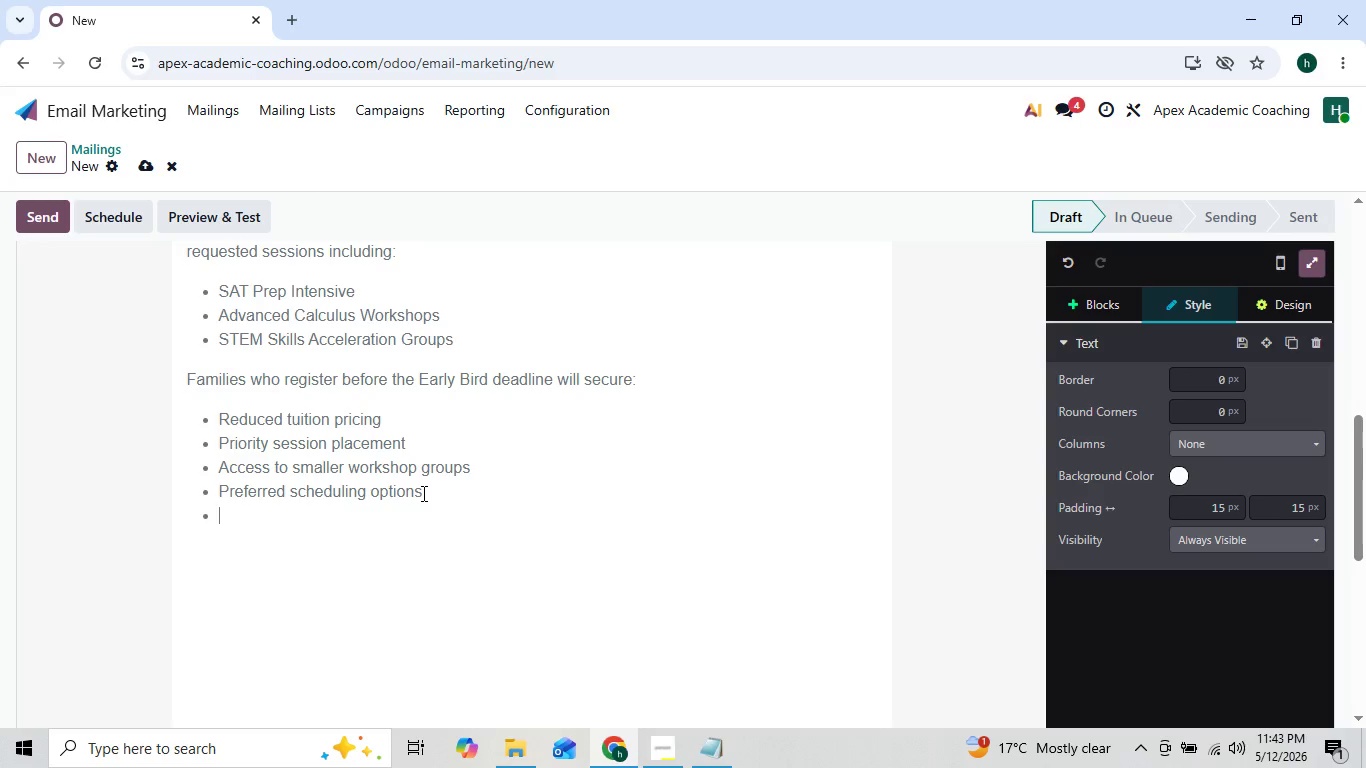 
key(Enter)
 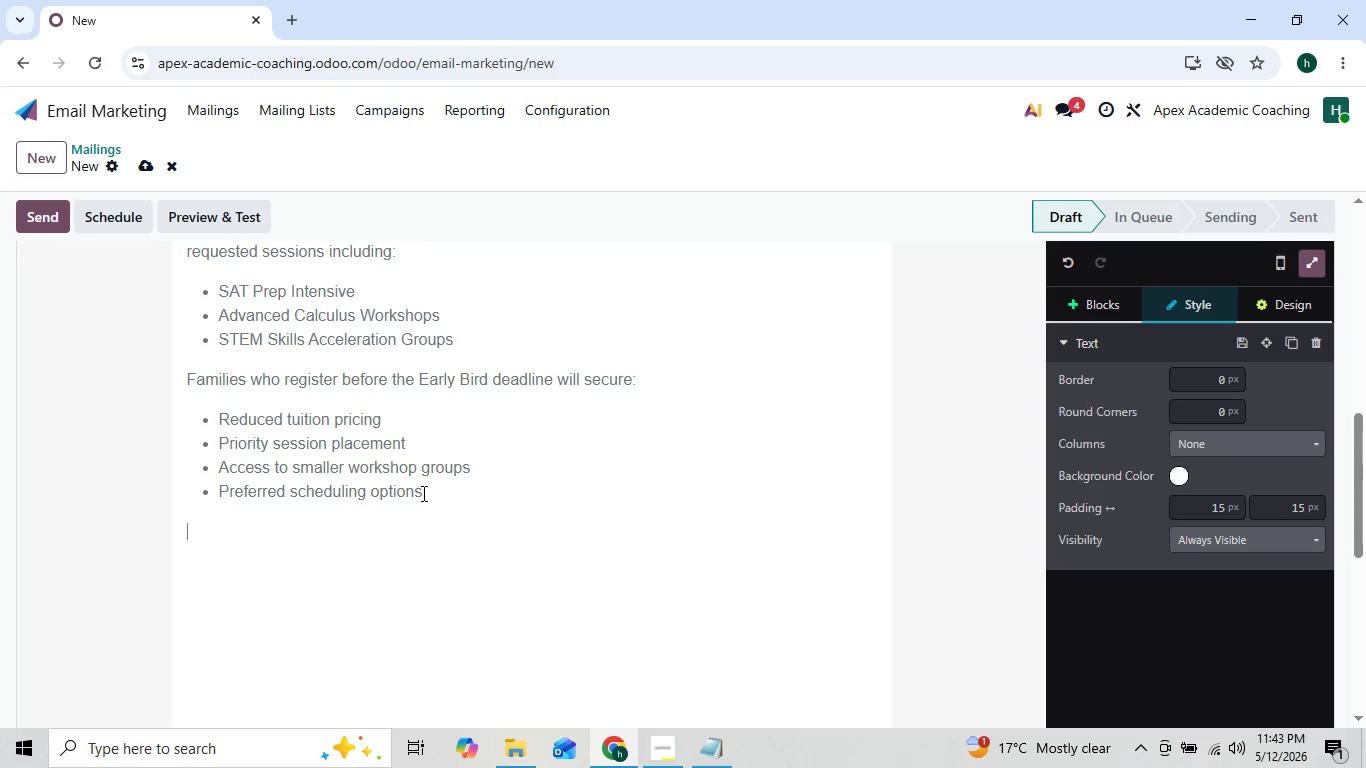 
type(Over the uer)
key(Backspace)
key(Backspace)
key(Backspace)
type(years, we've consis)
 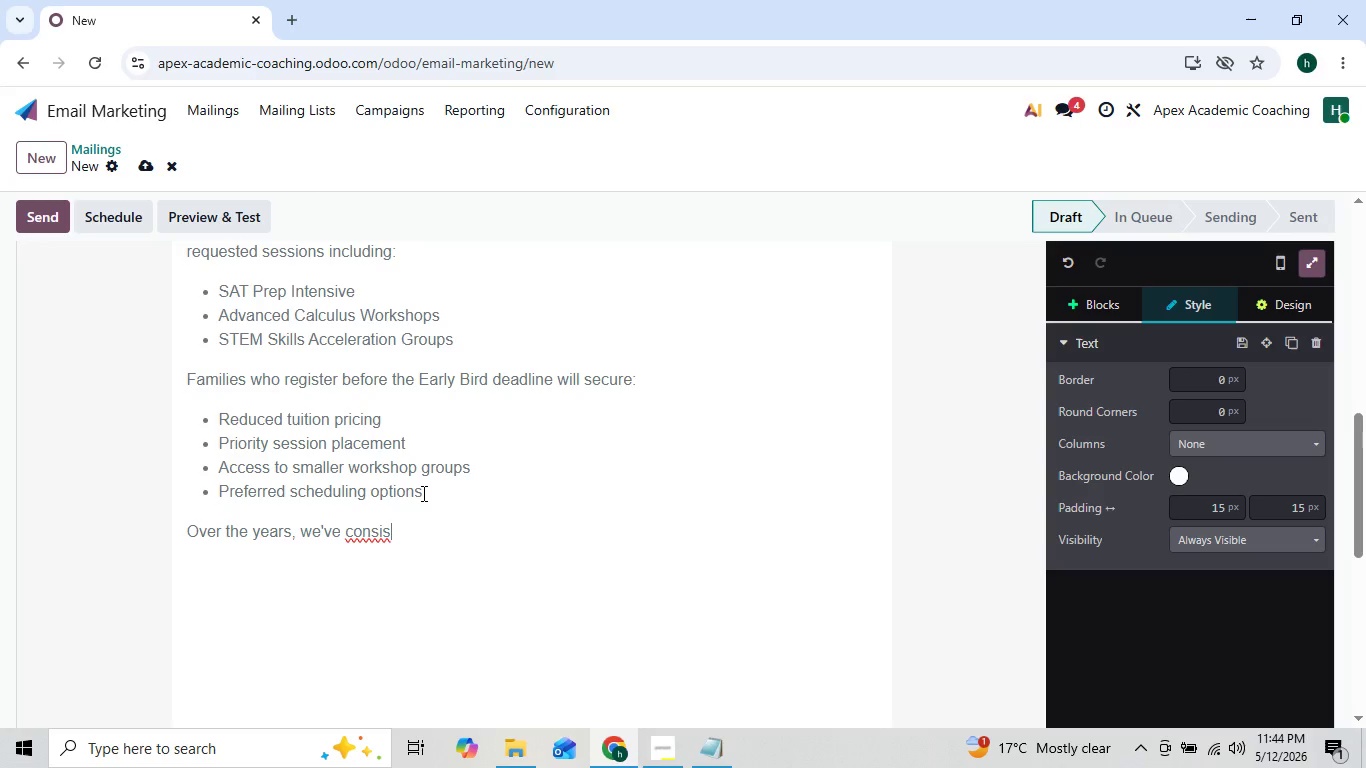 
type(tenly seen)
 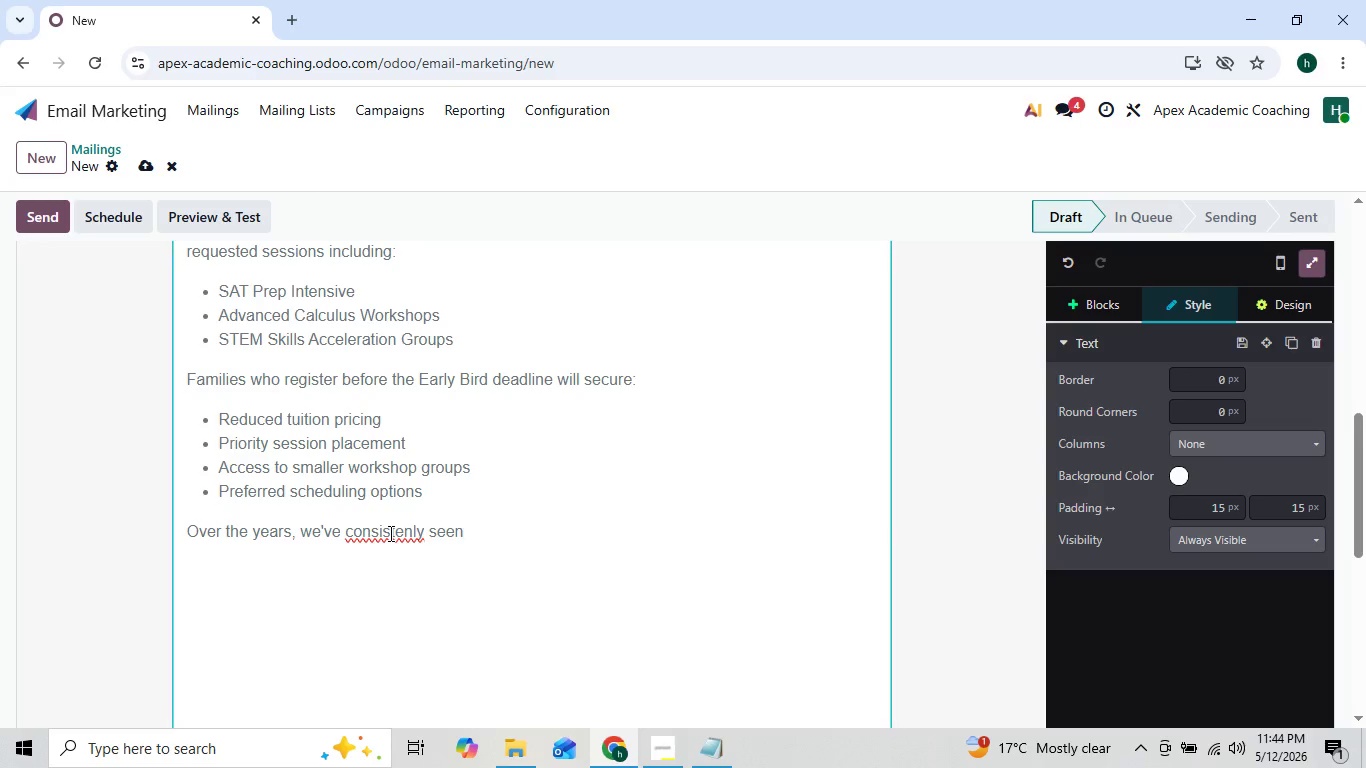 
right_click([389, 534])
 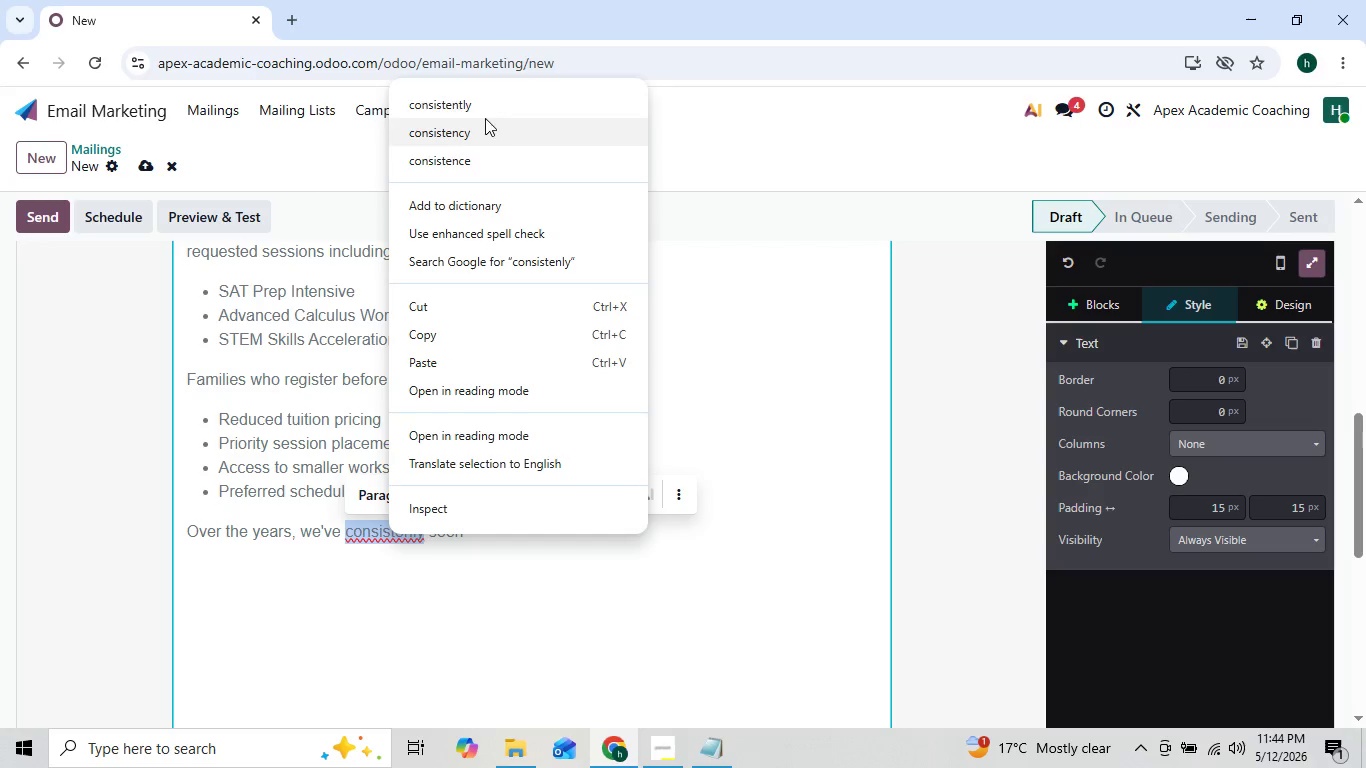 
left_click([495, 106])
 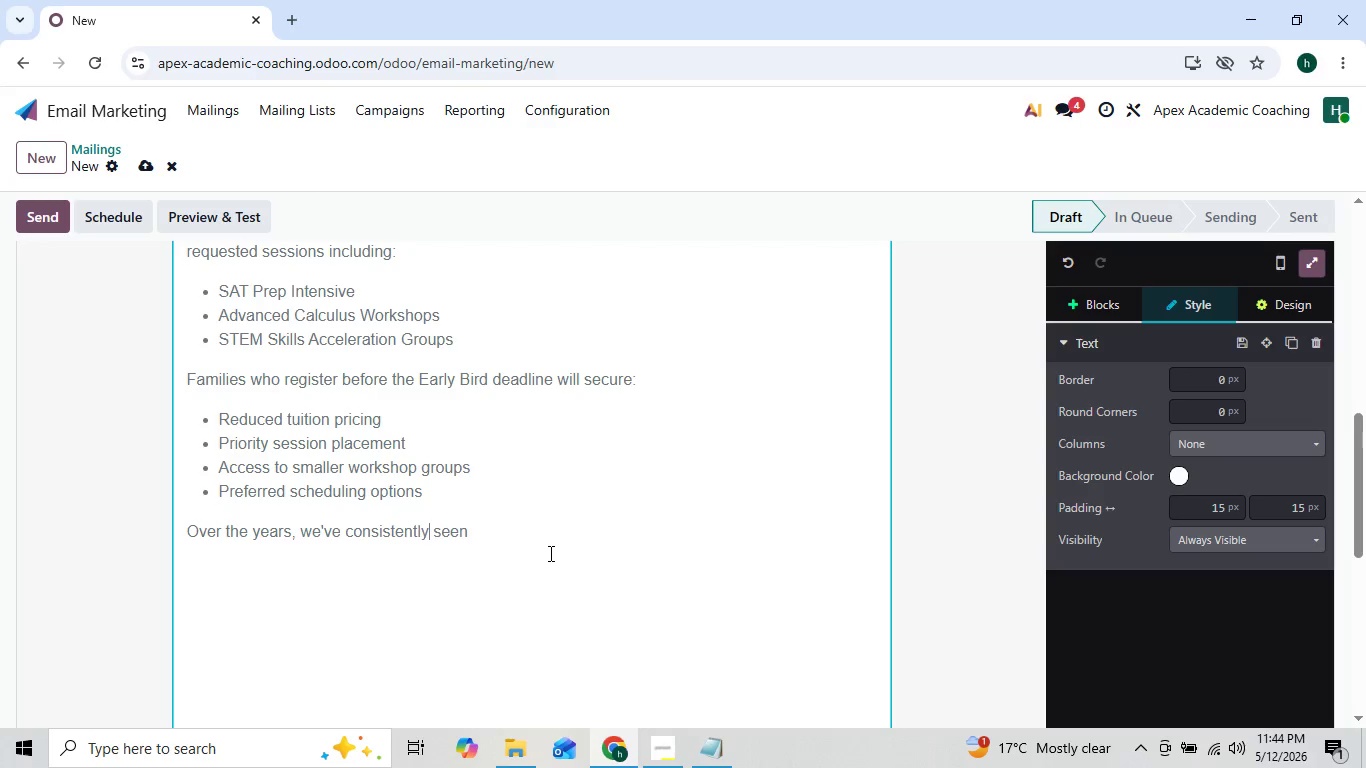 
left_click([506, 540])
 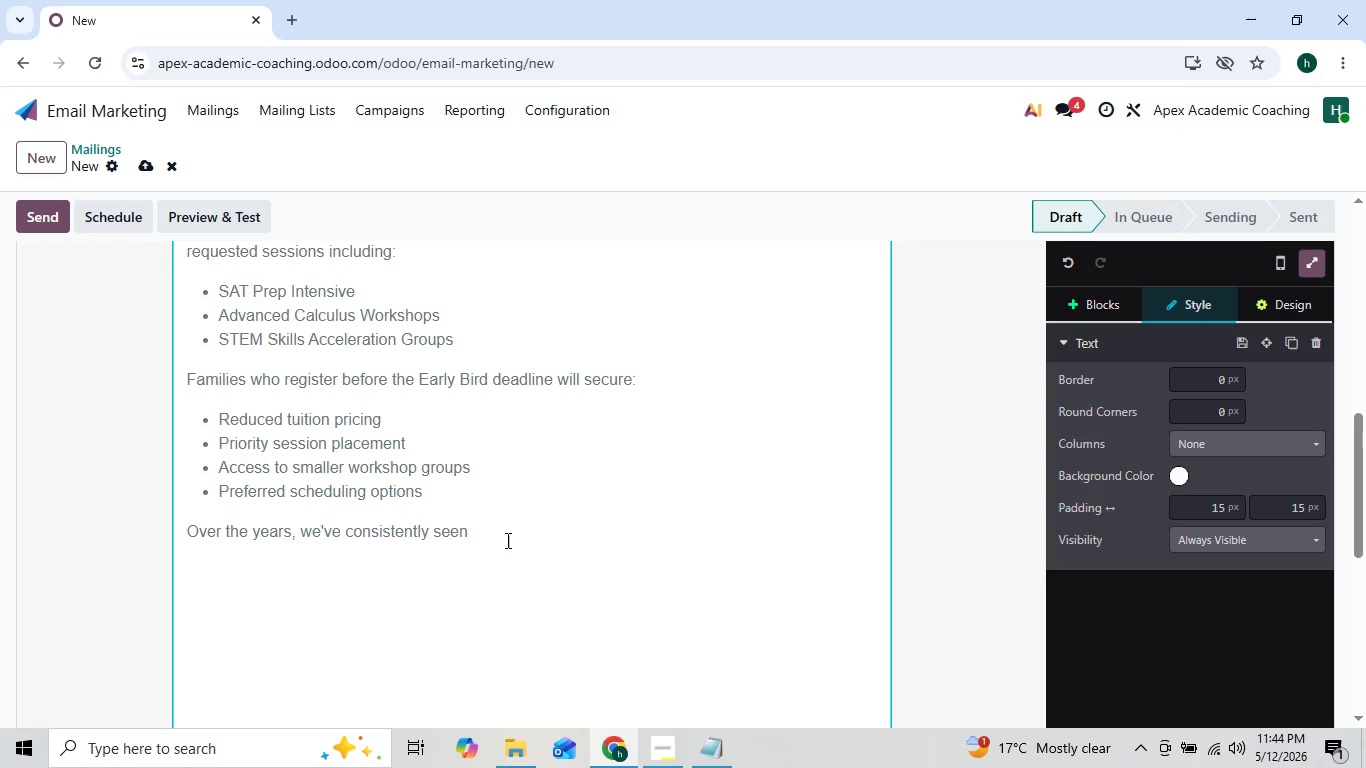 
type( students benefit from maintaining academic stru)
 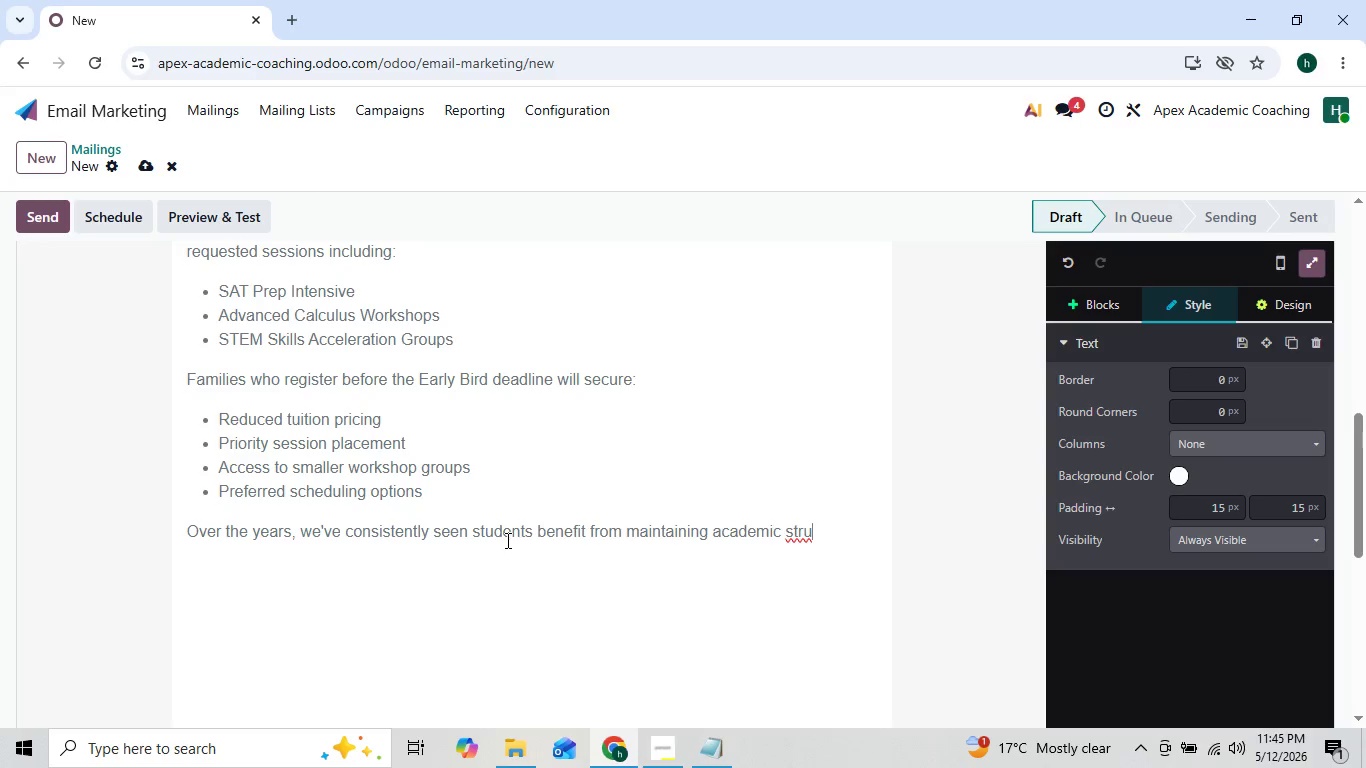 
key(ArrowLeft)
 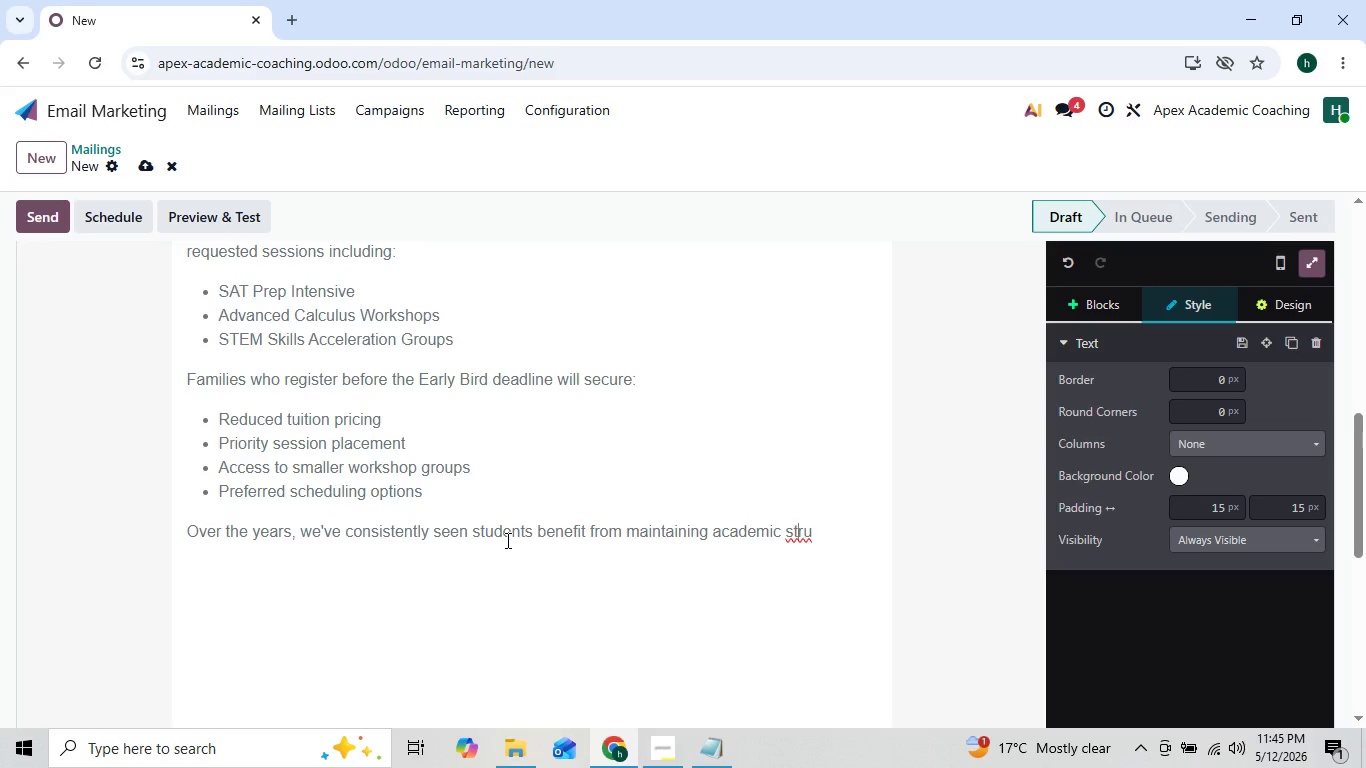 
key(ArrowLeft)
 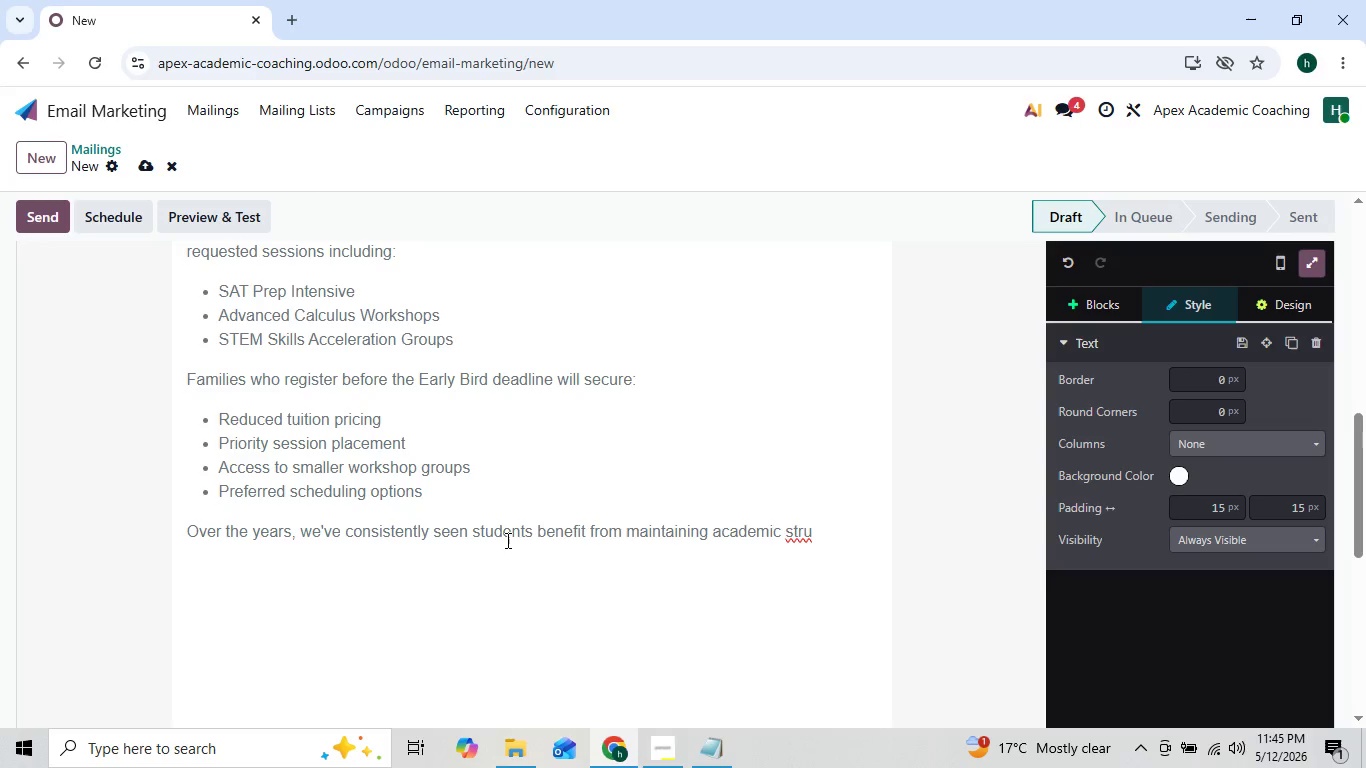 
key(ArrowRight)
 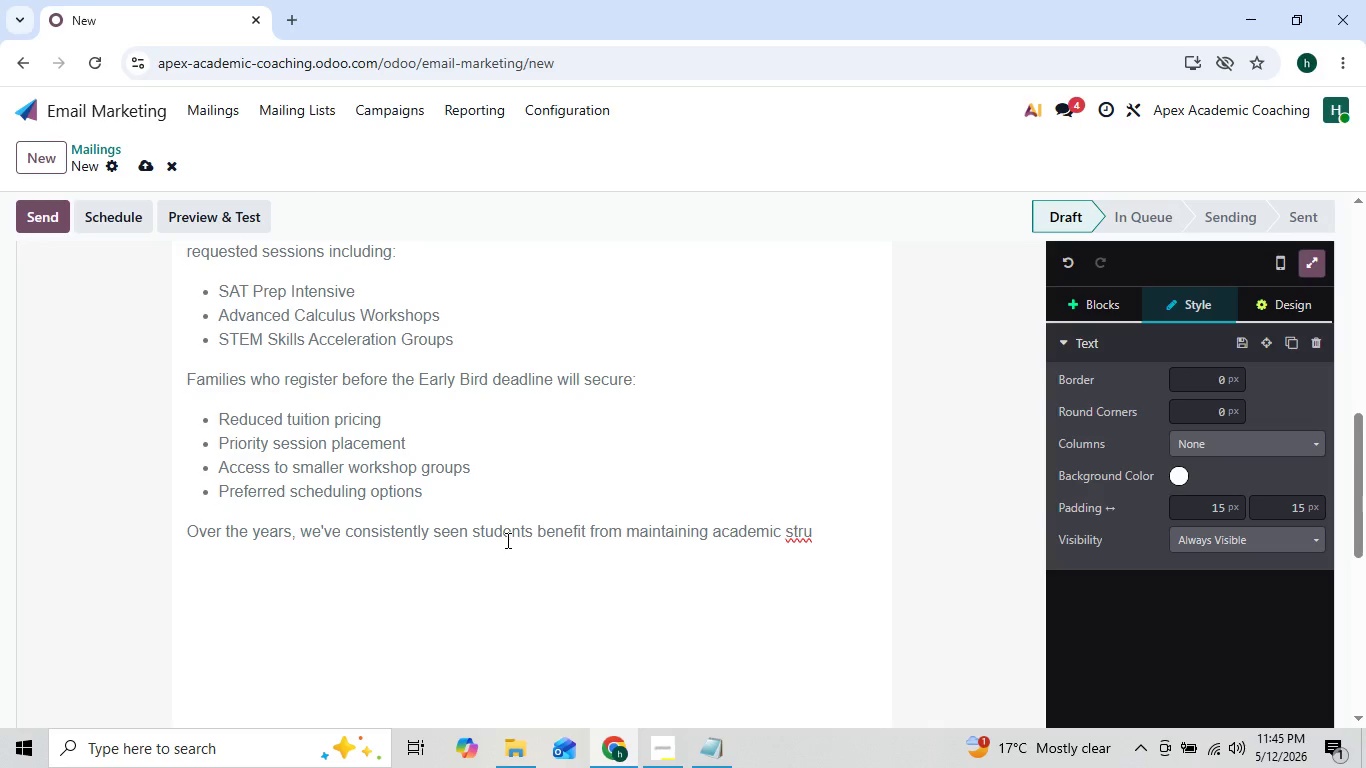 
key(ArrowLeft)
 